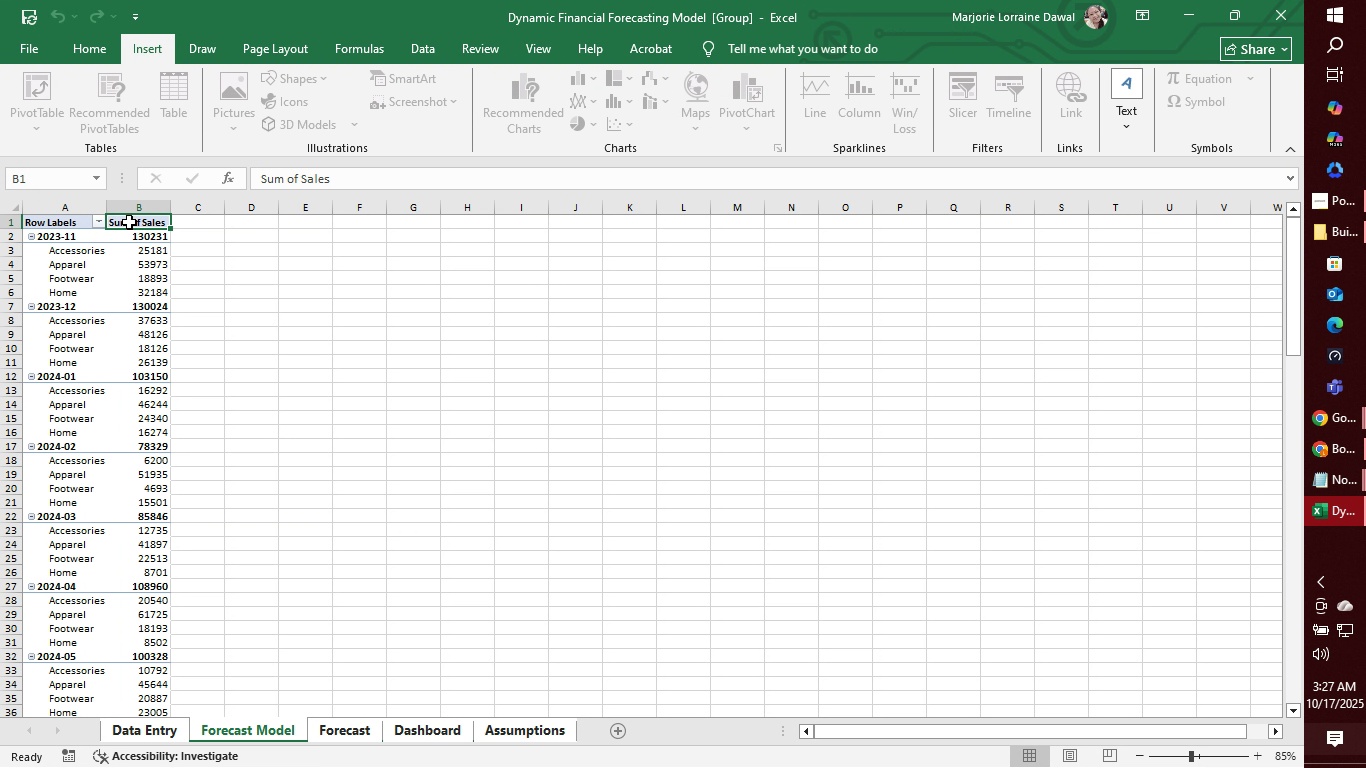 
triple_click([129, 222])
 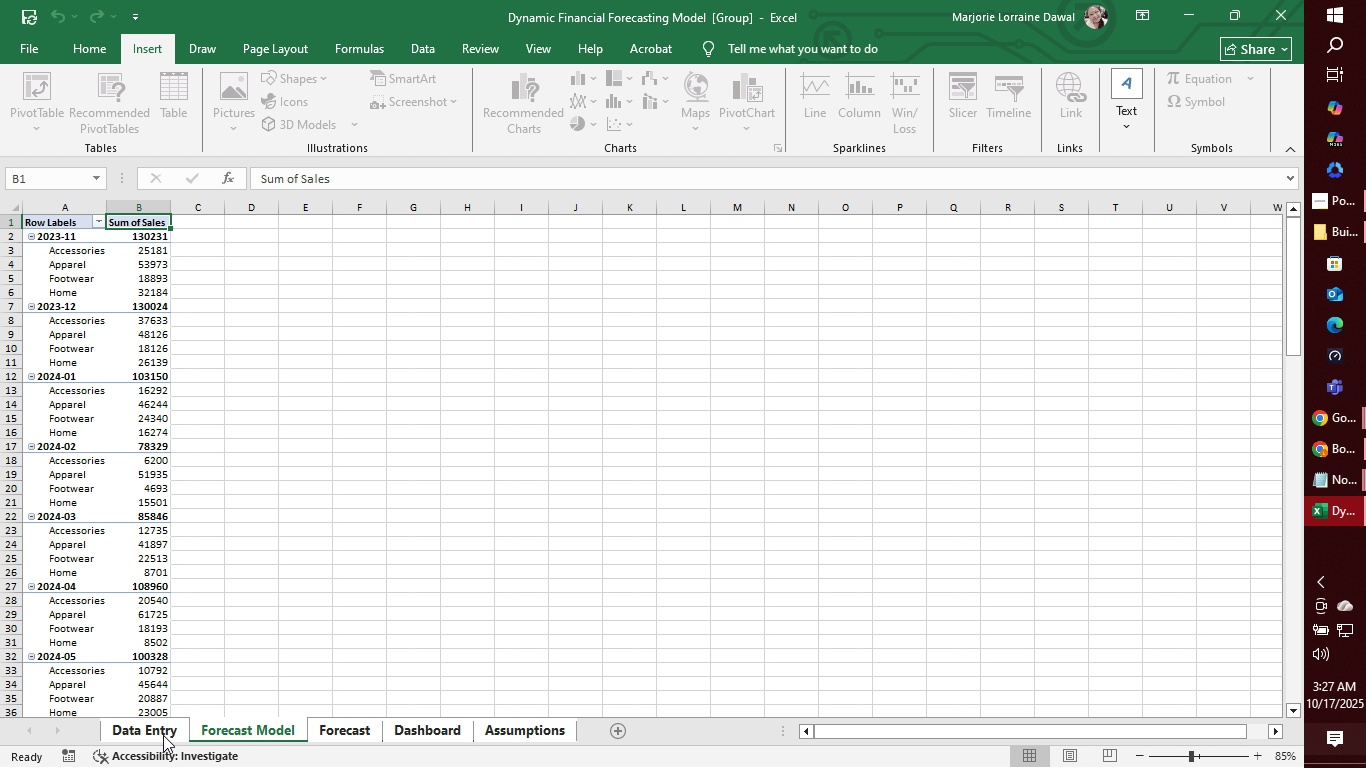 
left_click([163, 735])
 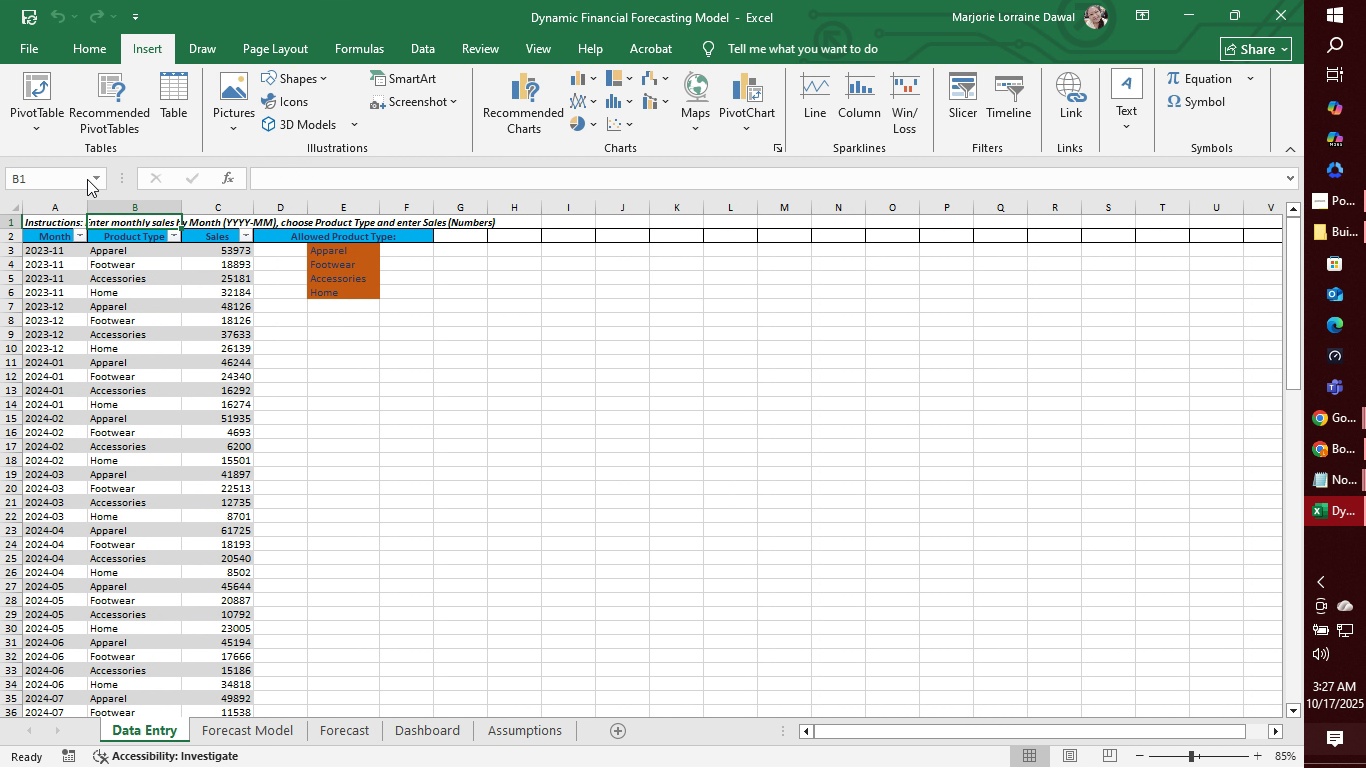 
mouse_move([42, 124])
 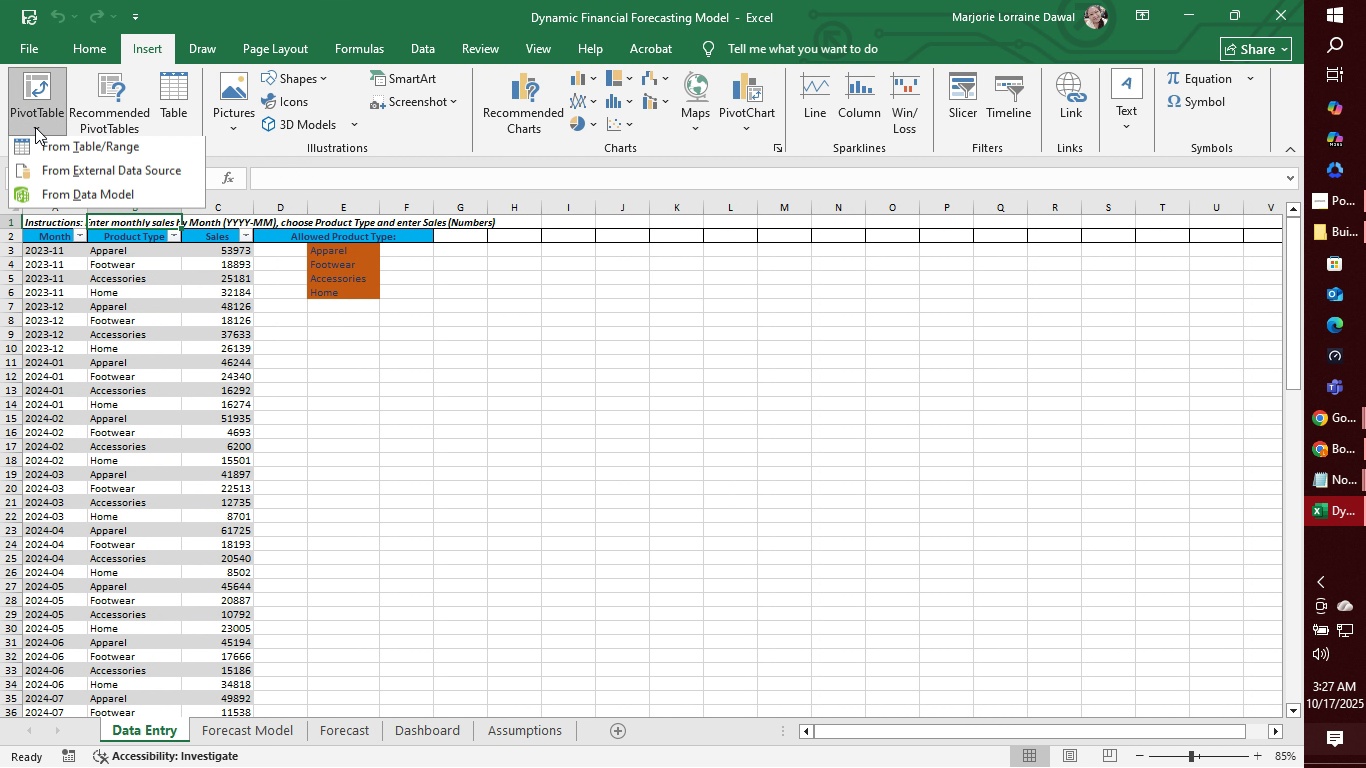 
left_click([35, 127])
 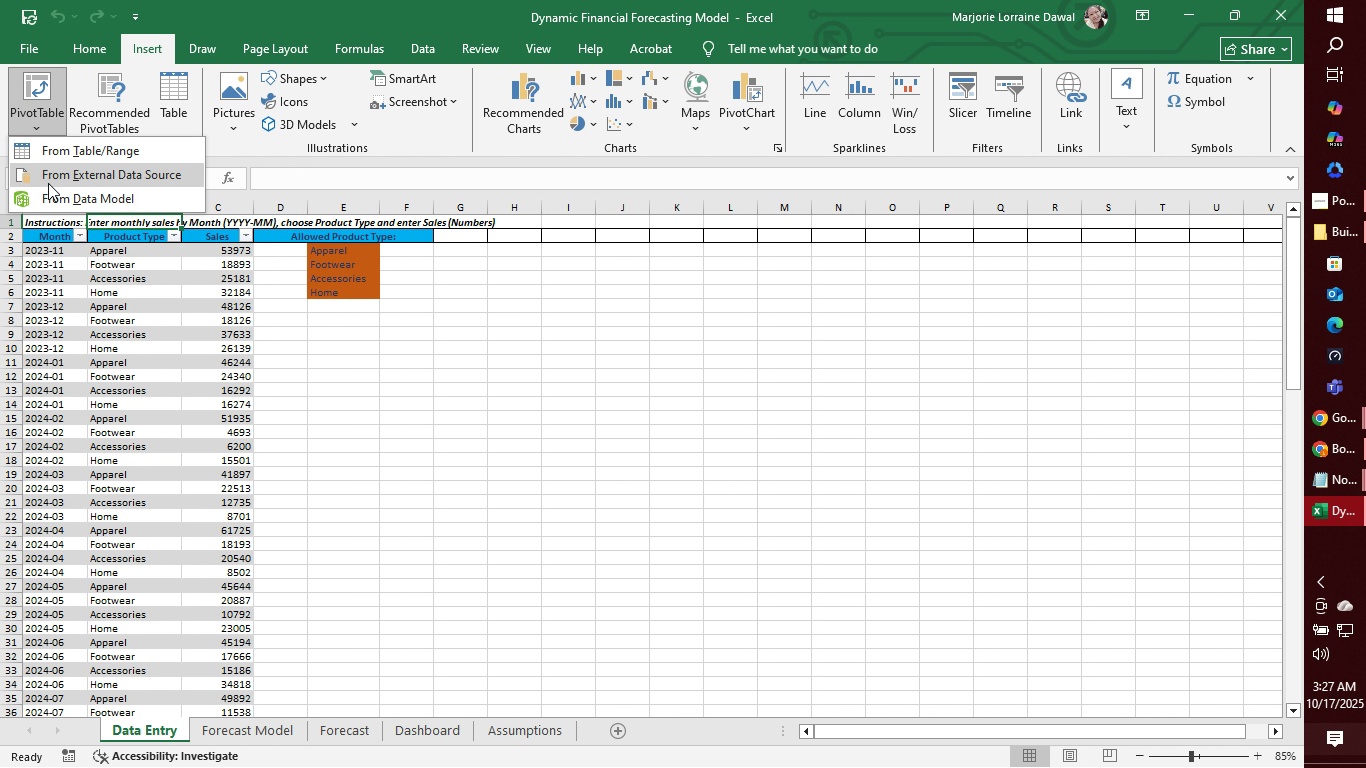 
mouse_move([116, 198])
 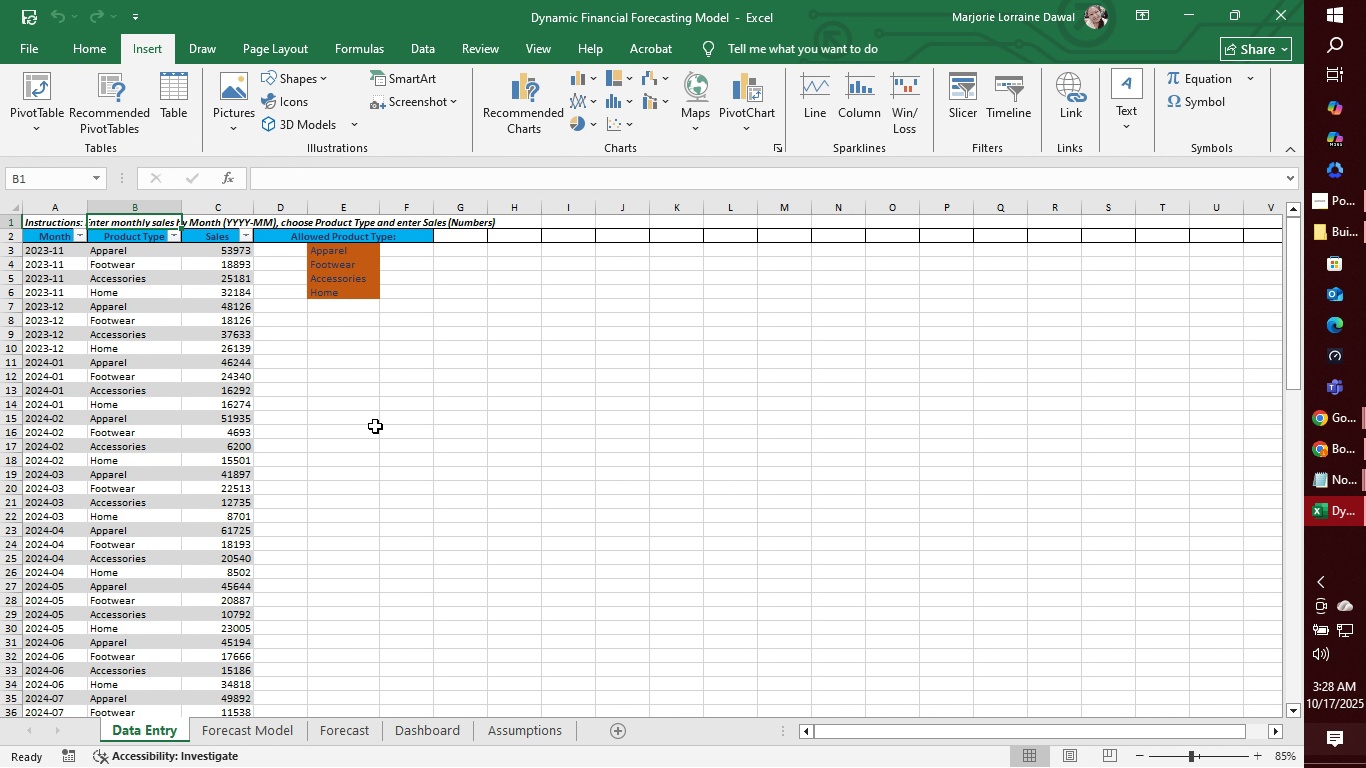 
left_click([379, 415])
 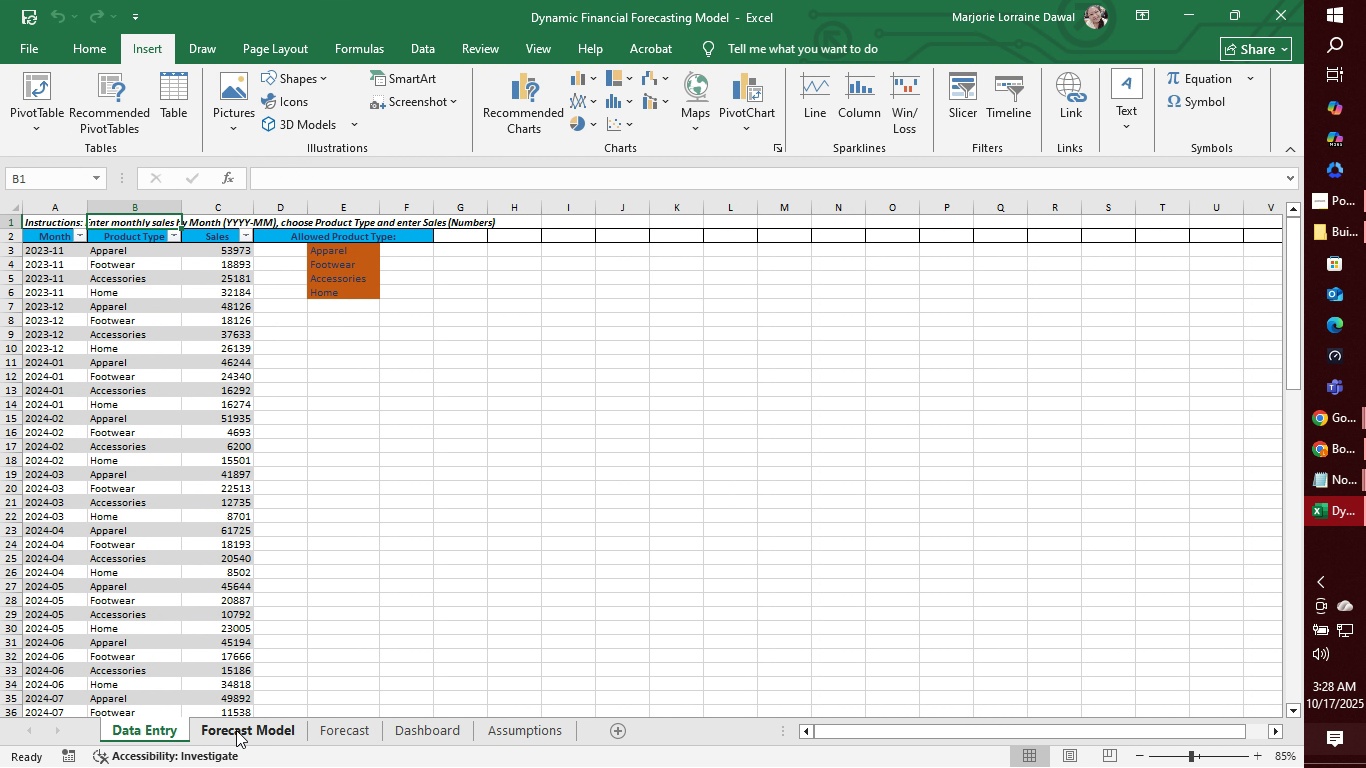 
left_click([236, 730])
 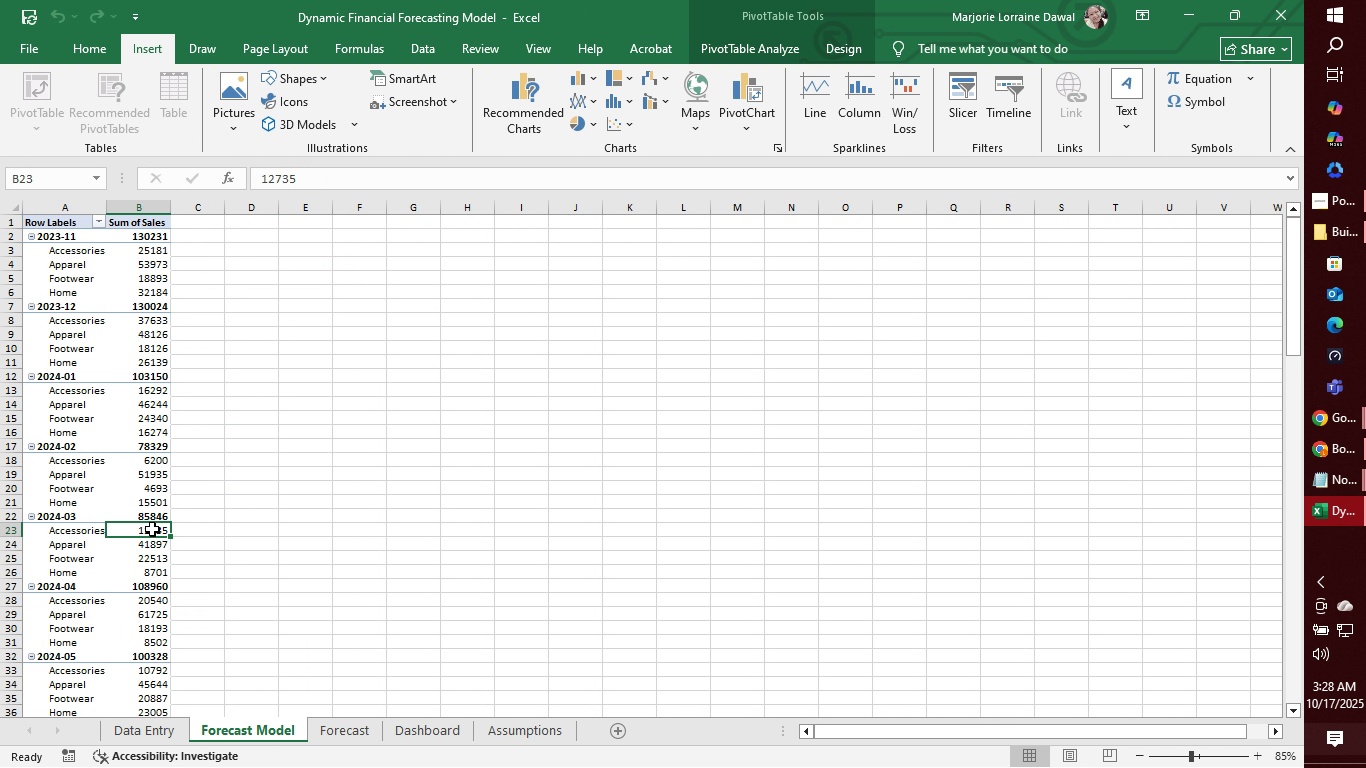 
double_click([152, 529])
 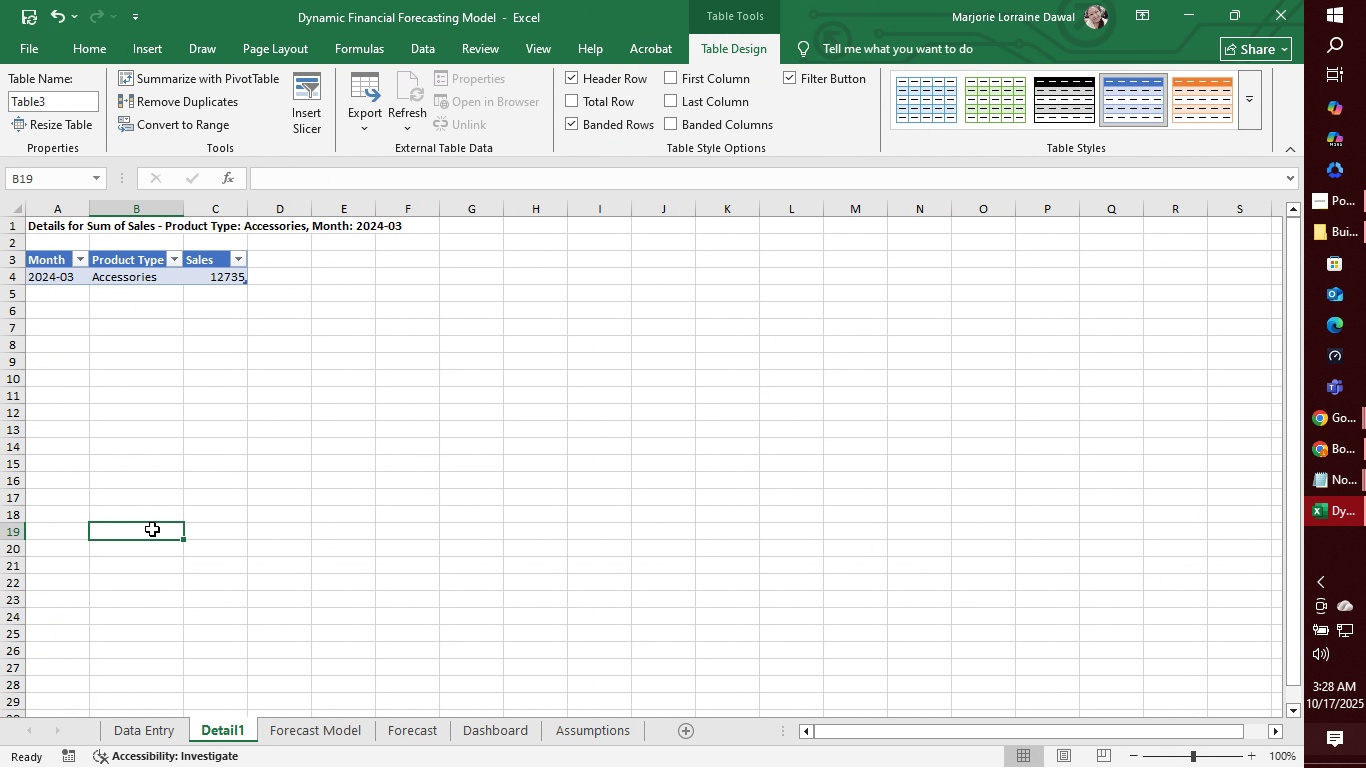 
triple_click([152, 529])
 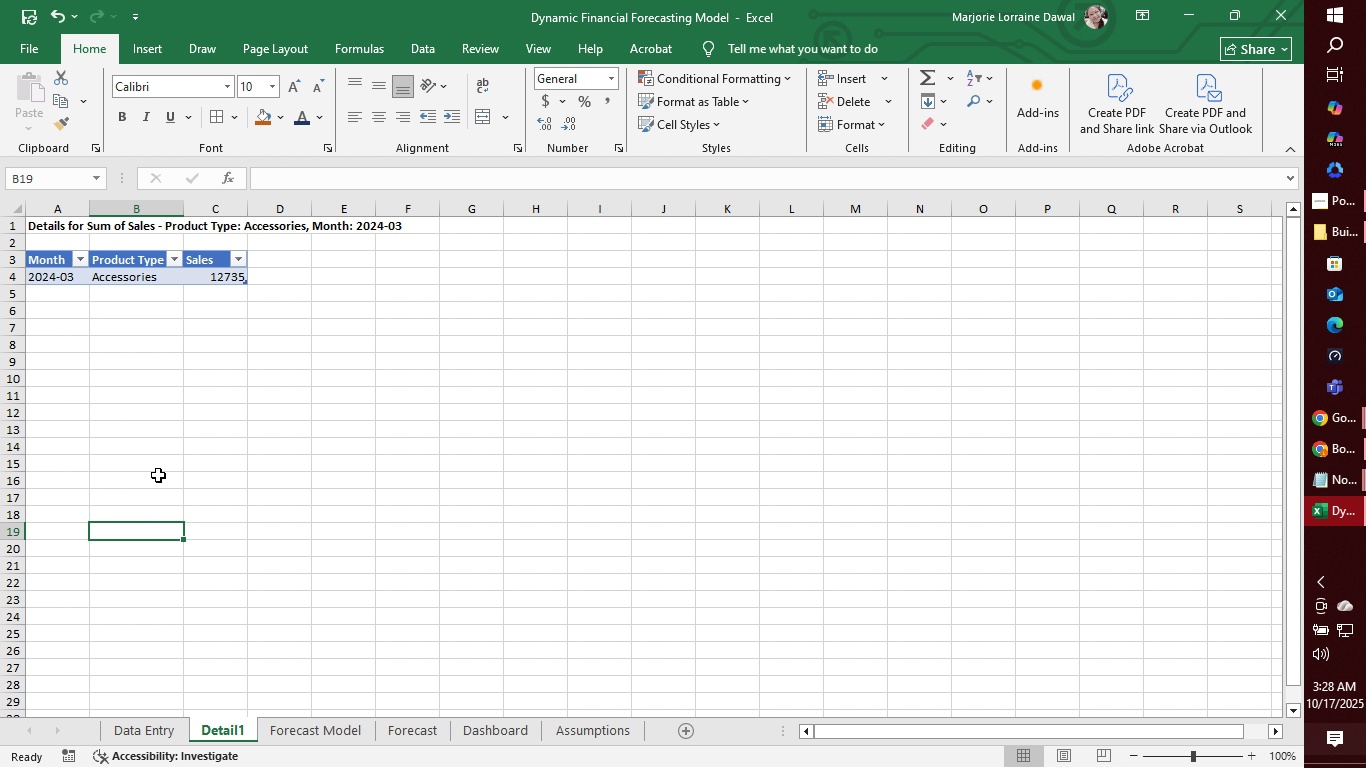 
mouse_move([85, 301])
 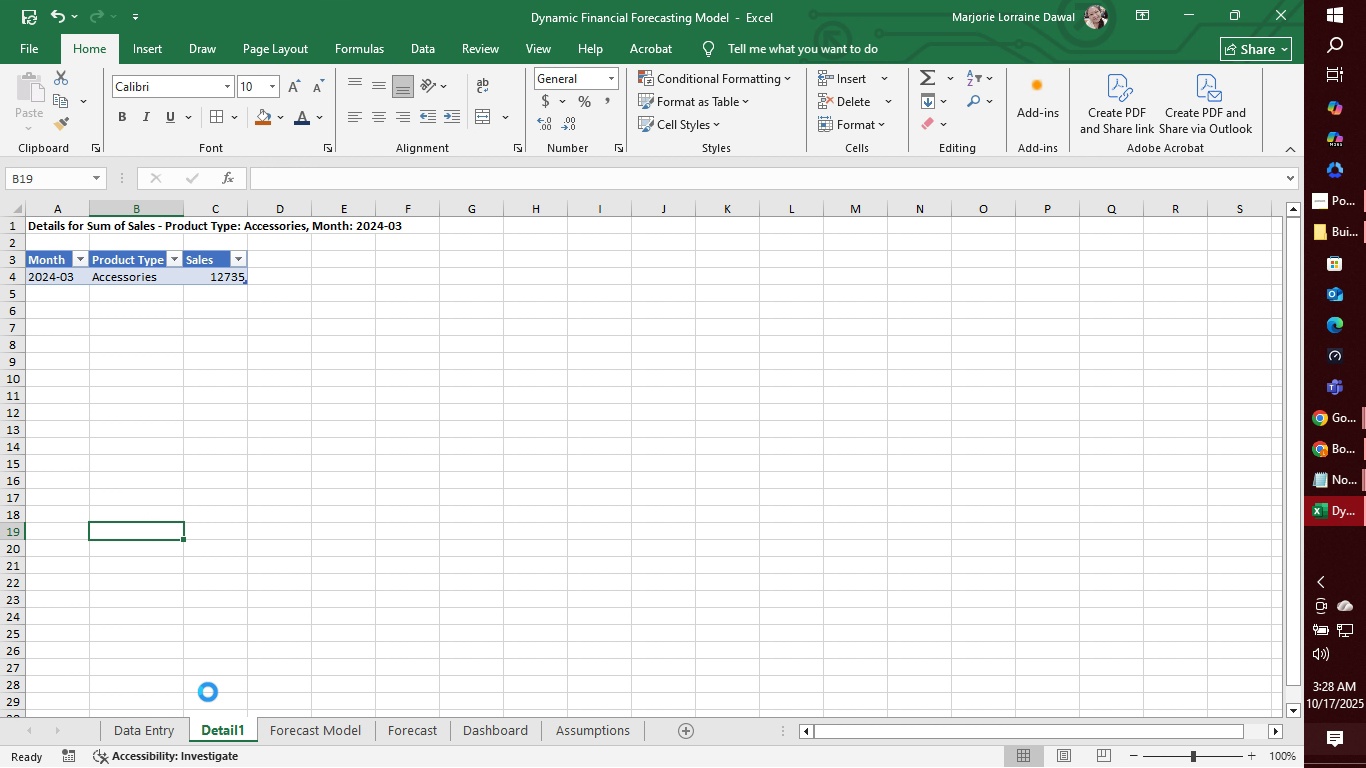 
key(Control+Z)
 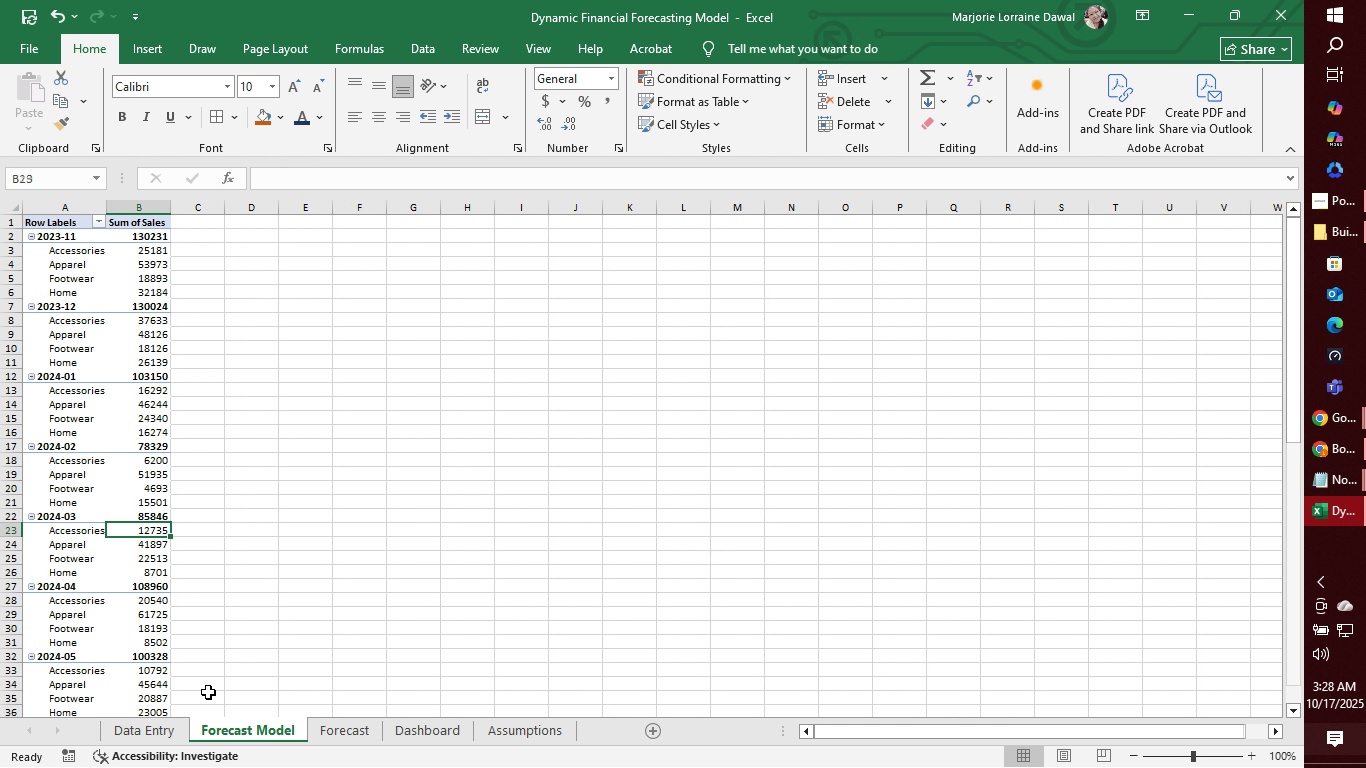 
key(Control+A)
 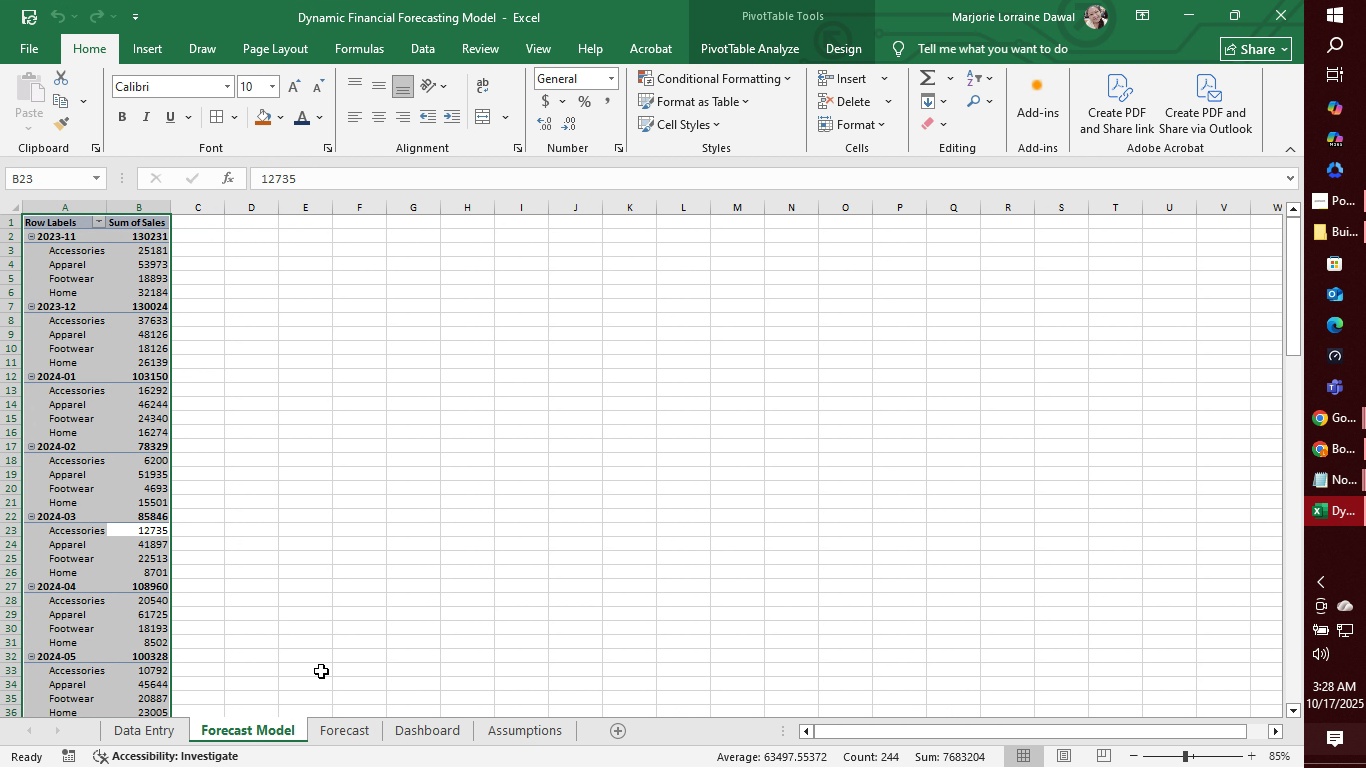 
left_click([327, 670])
 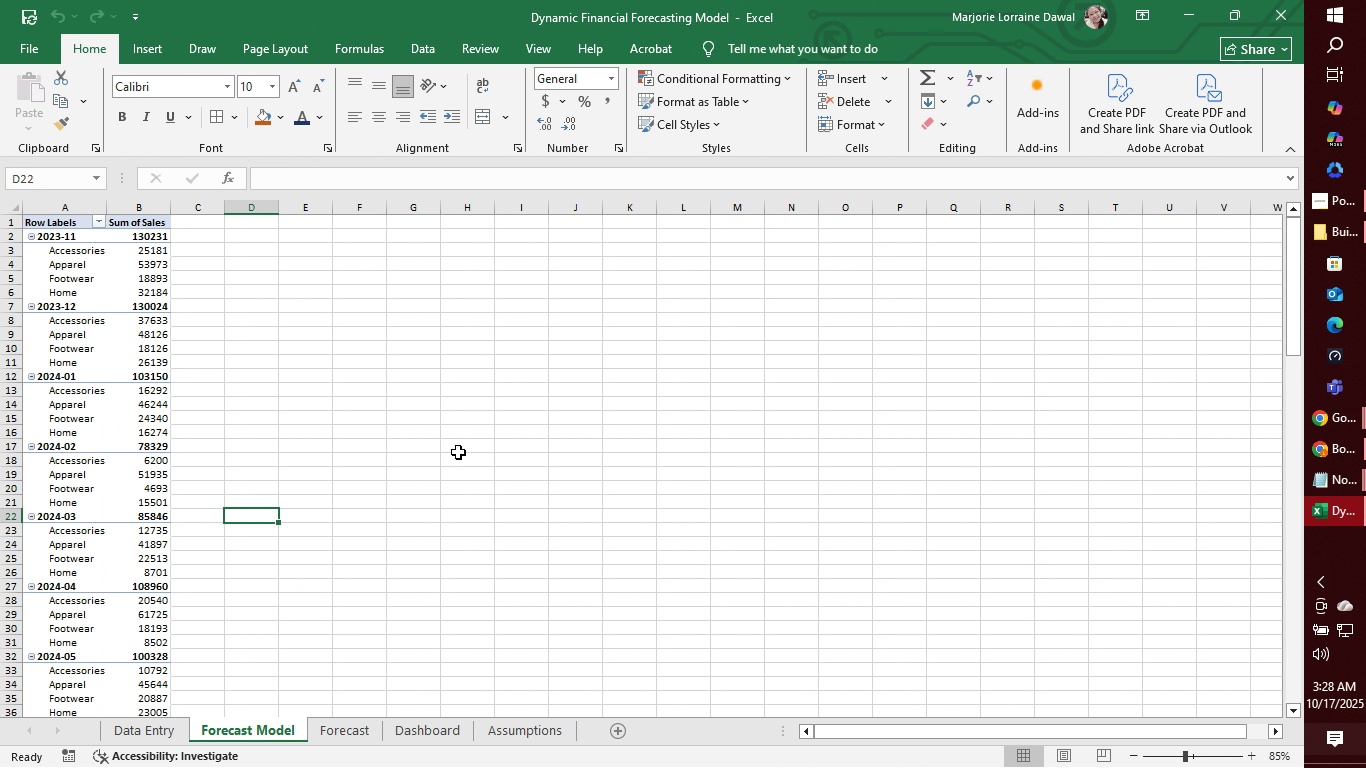 
double_click([458, 452])
 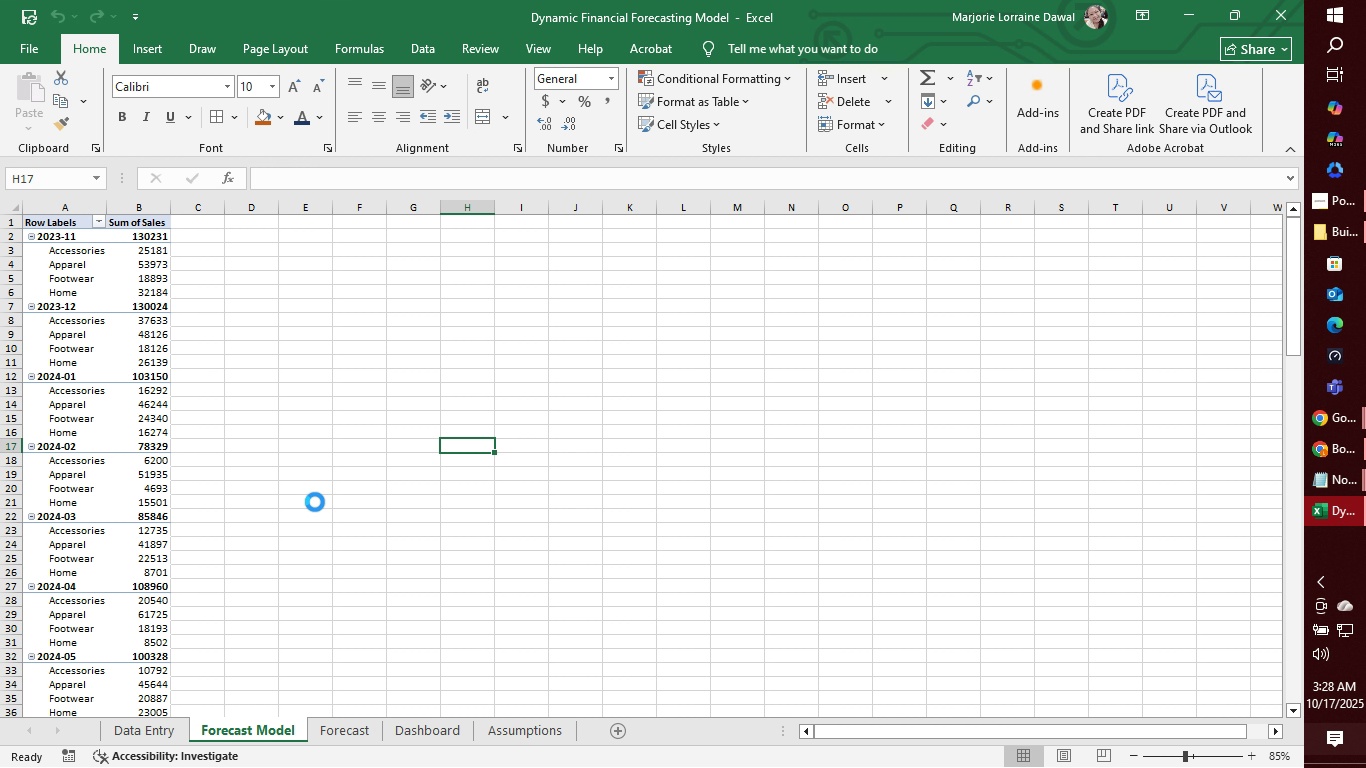 
key(Control+Z)
 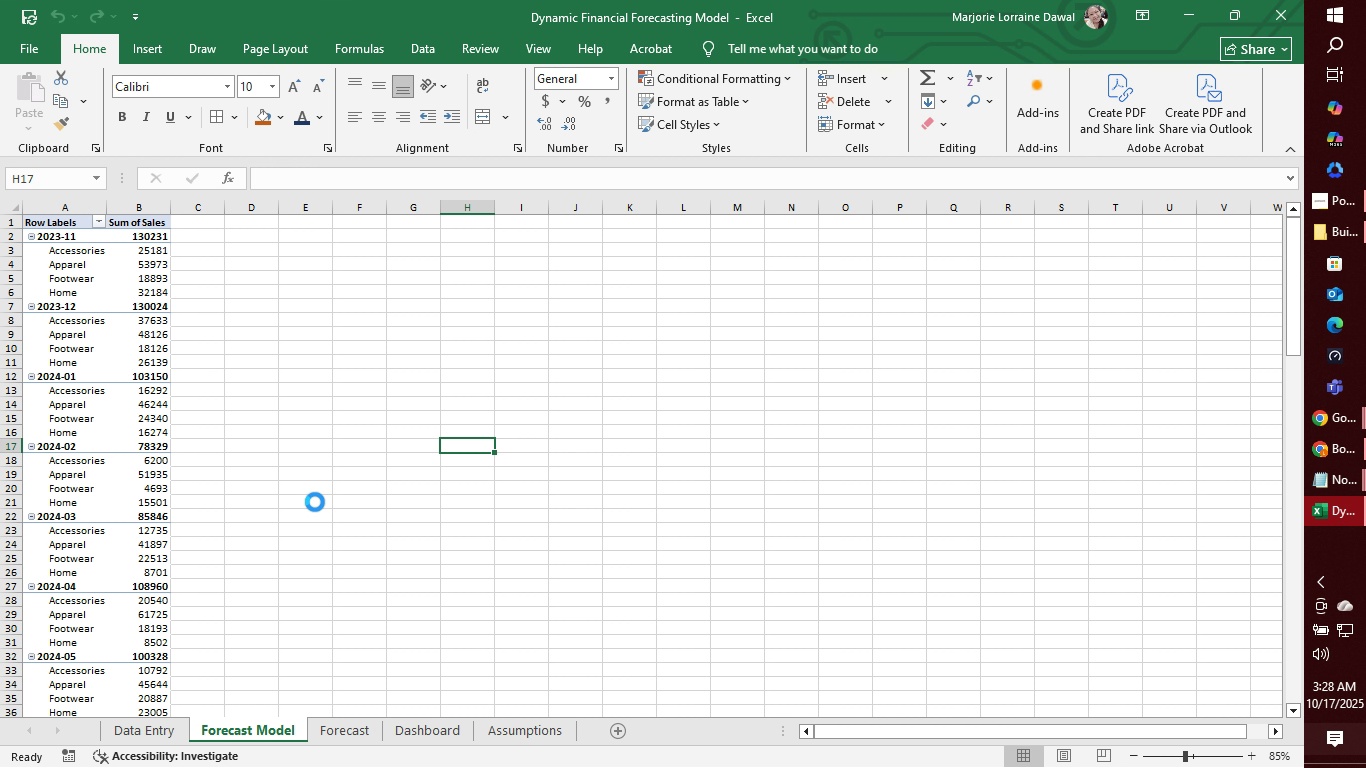 
key(Control+Z)
 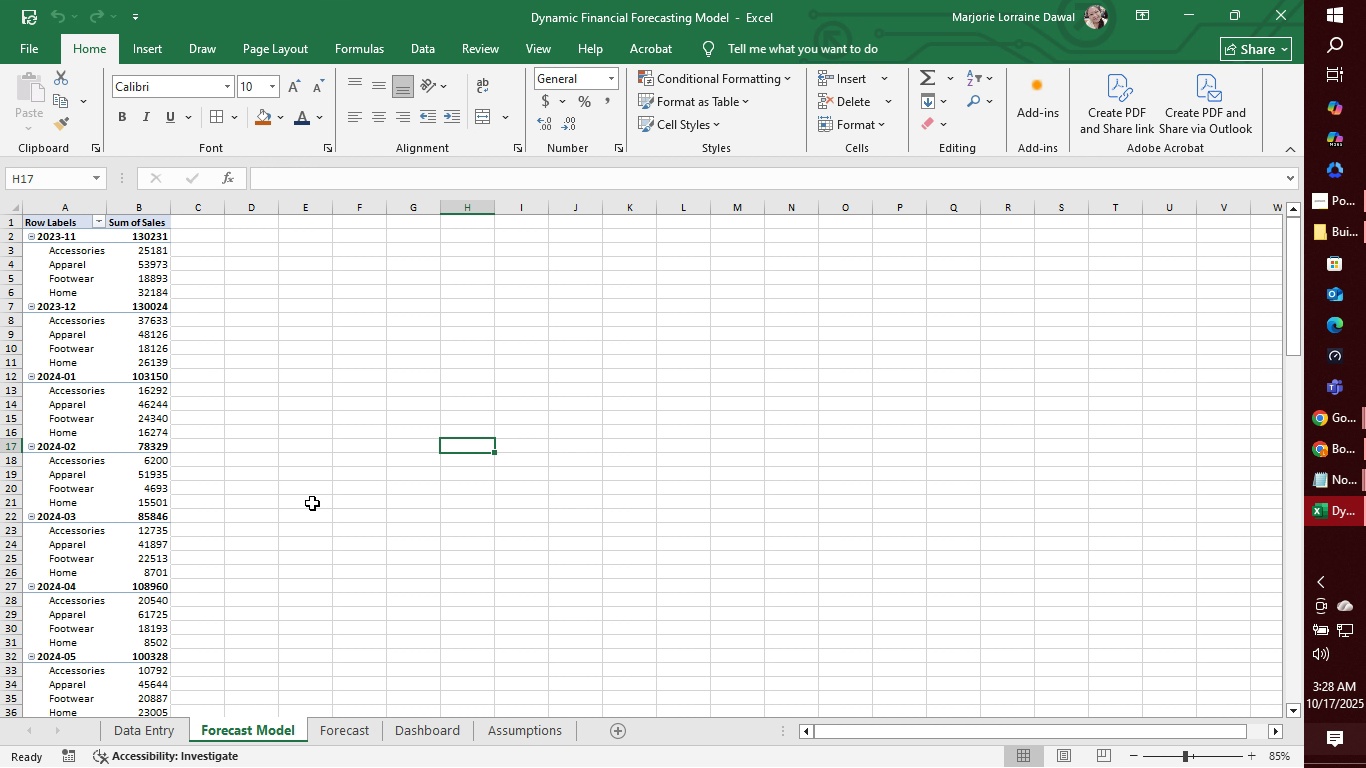 
key(Control+Z)
 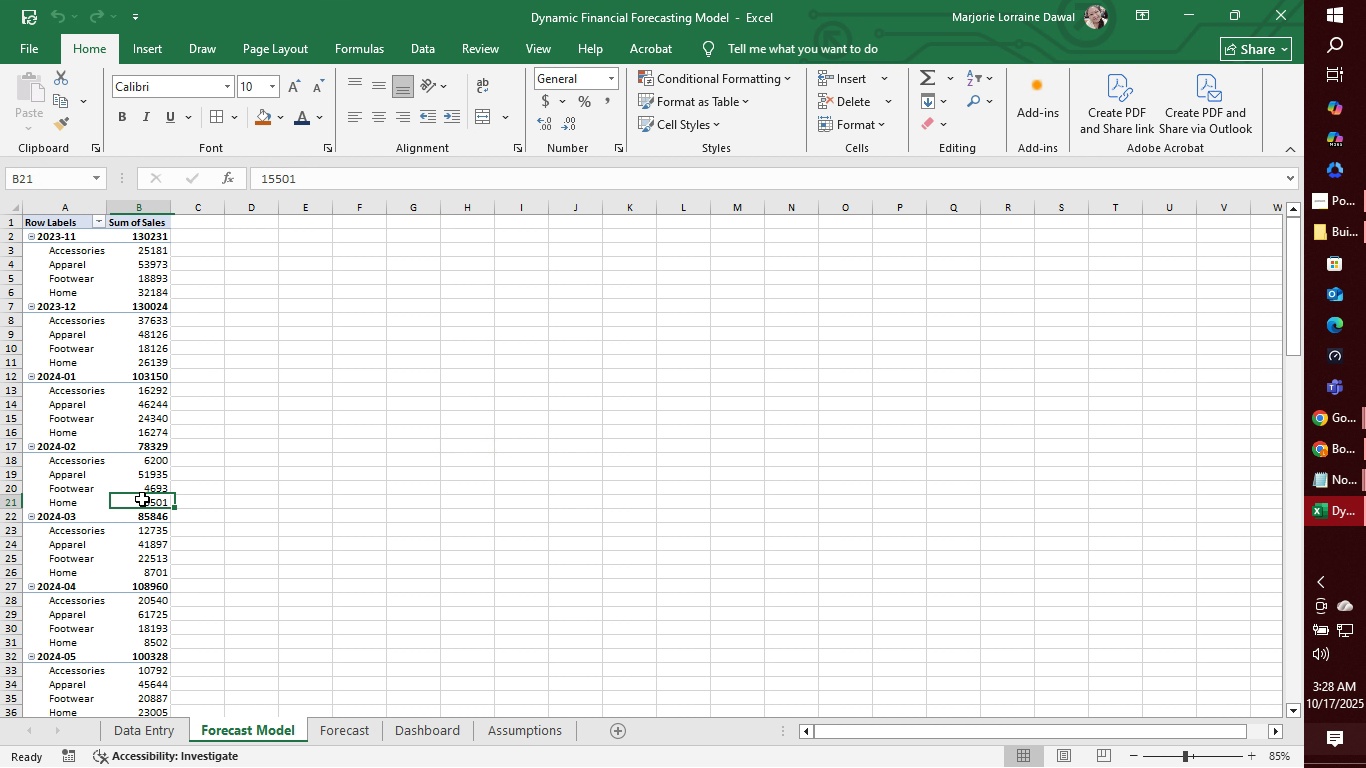 
left_click([142, 499])
 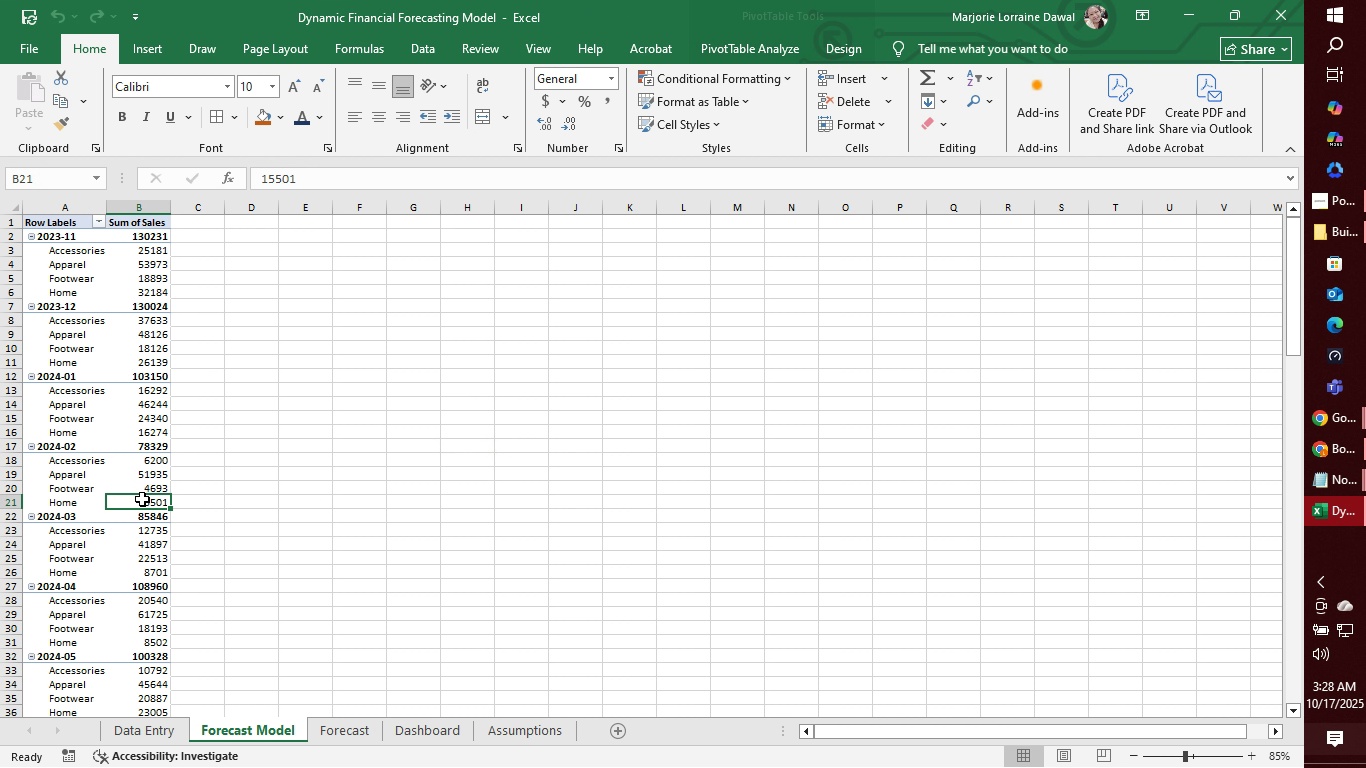 
key(Control+Z)
 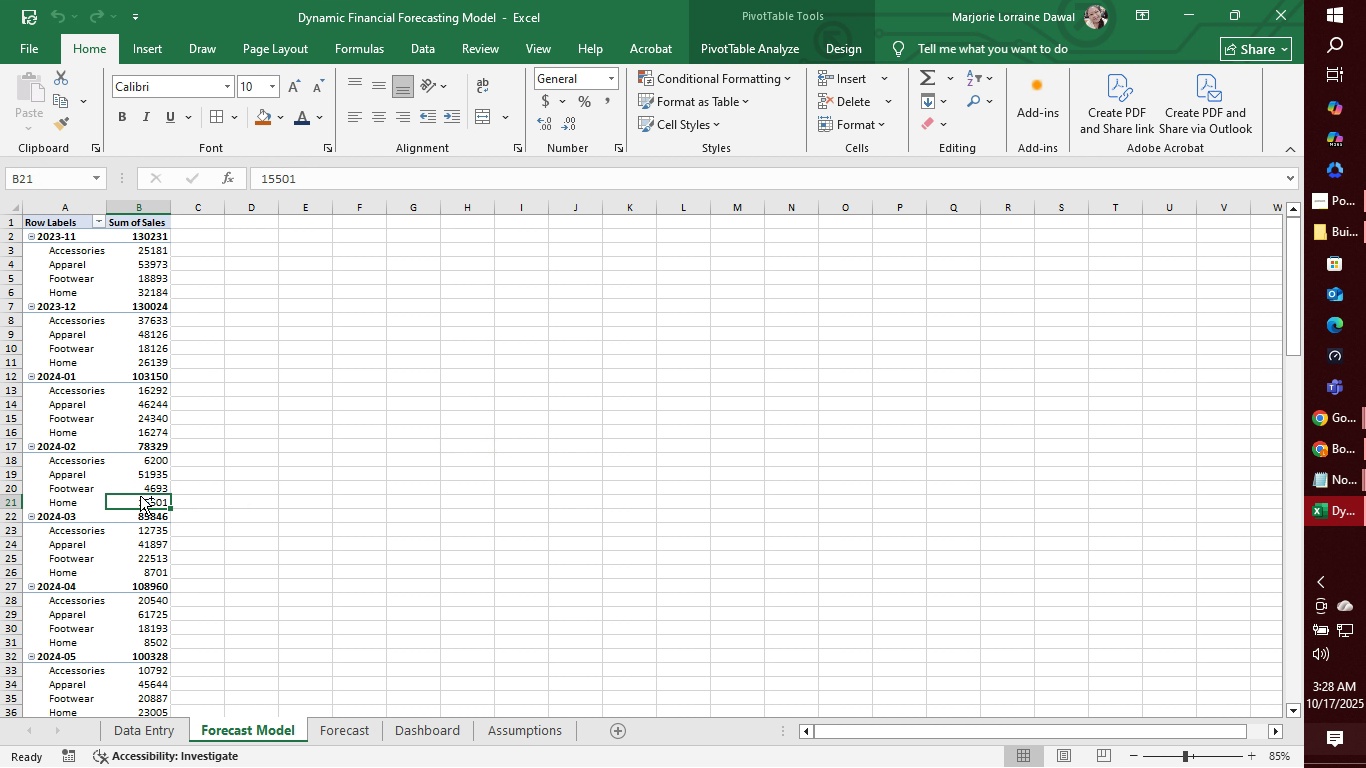 
key(Control+Z)
 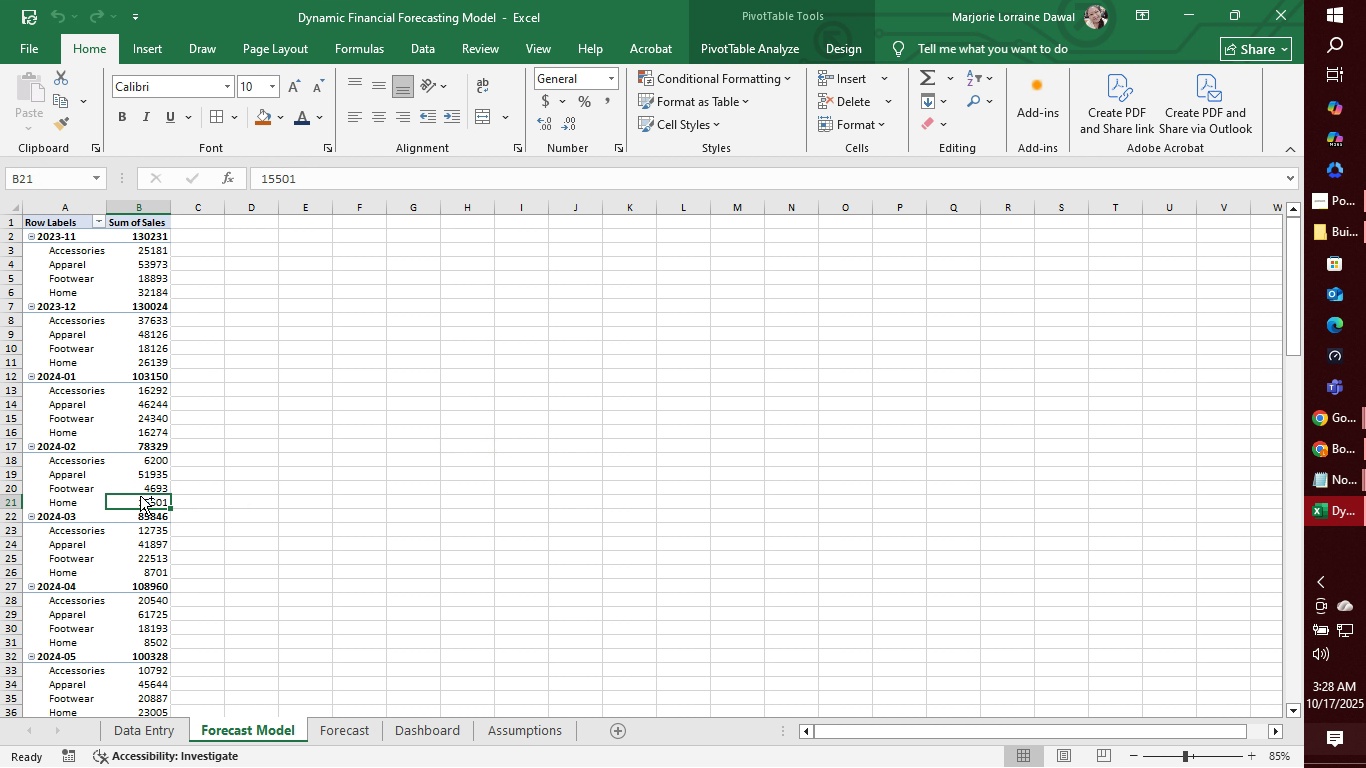 
key(Control+Z)
 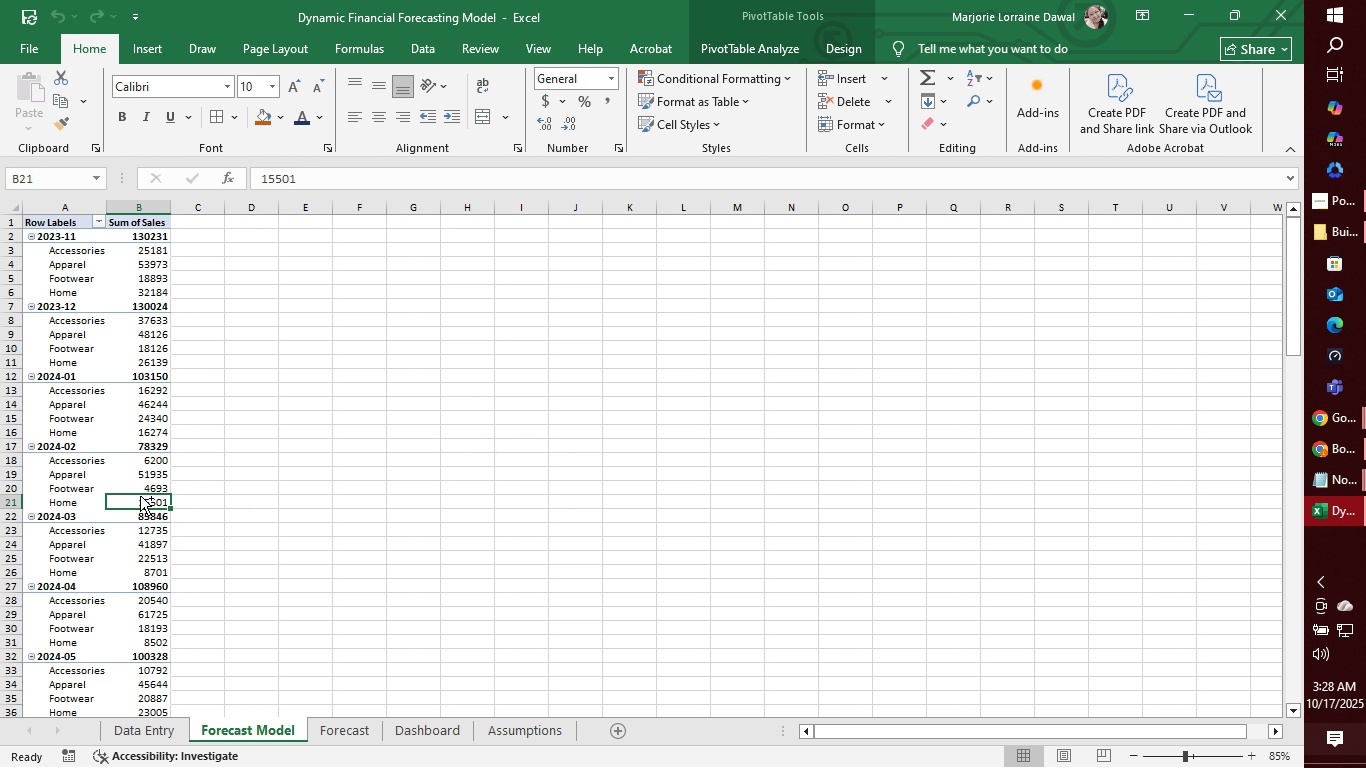 
key(Control+Z)
 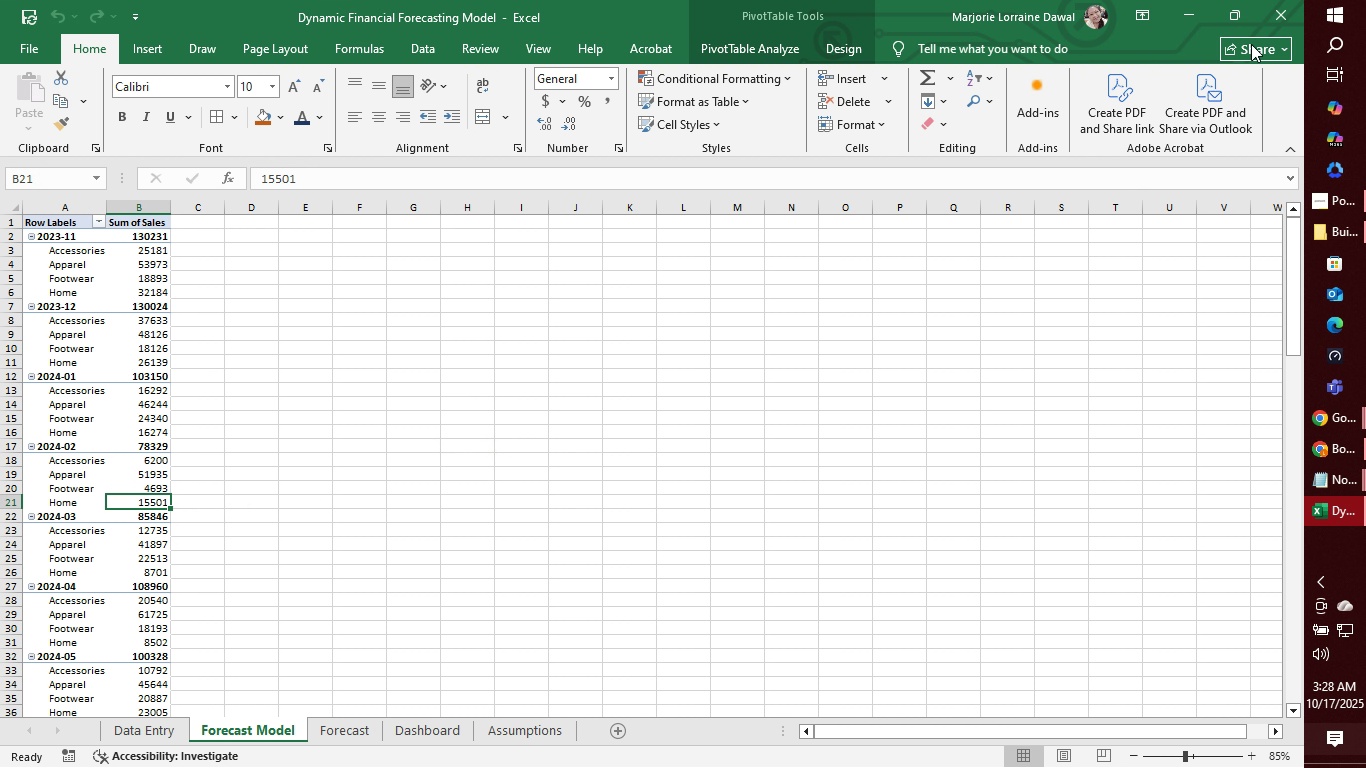 
left_click([1282, 13])
 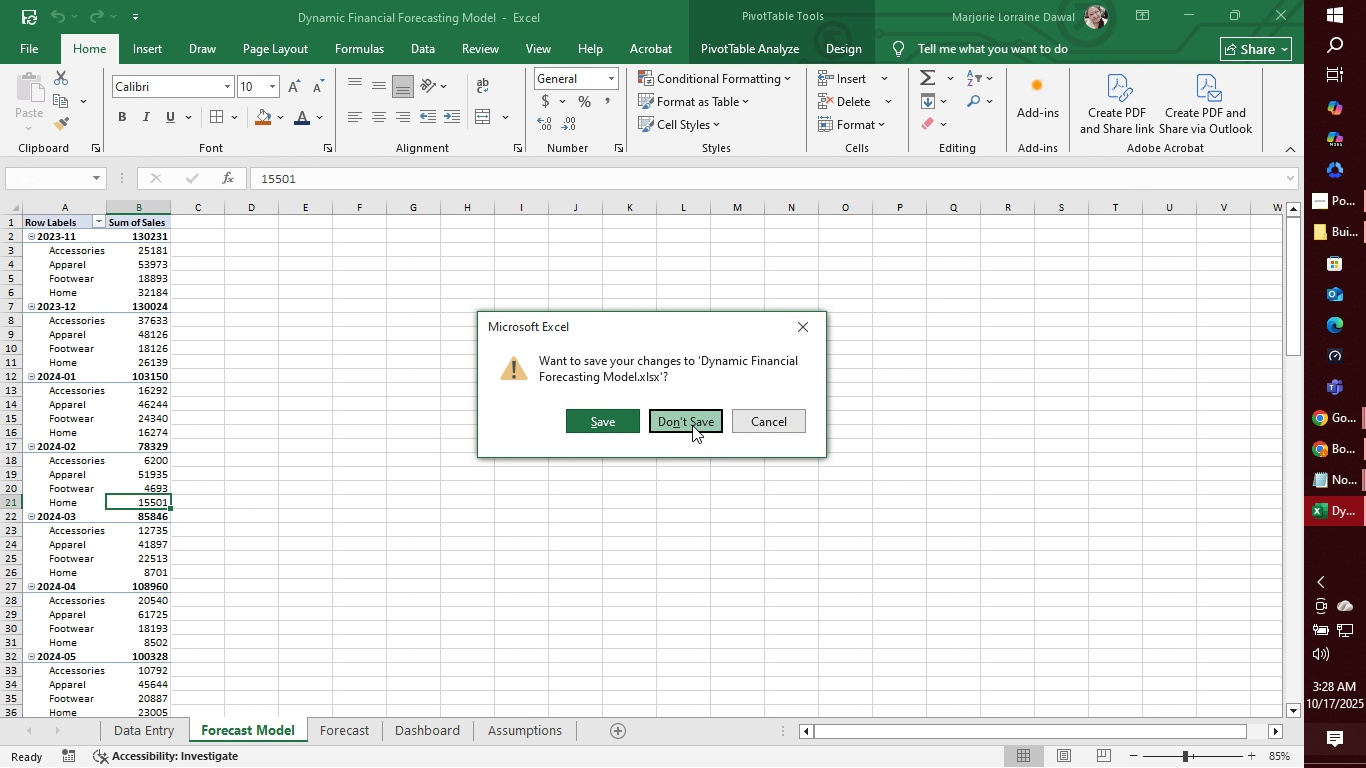 
left_click([692, 425])
 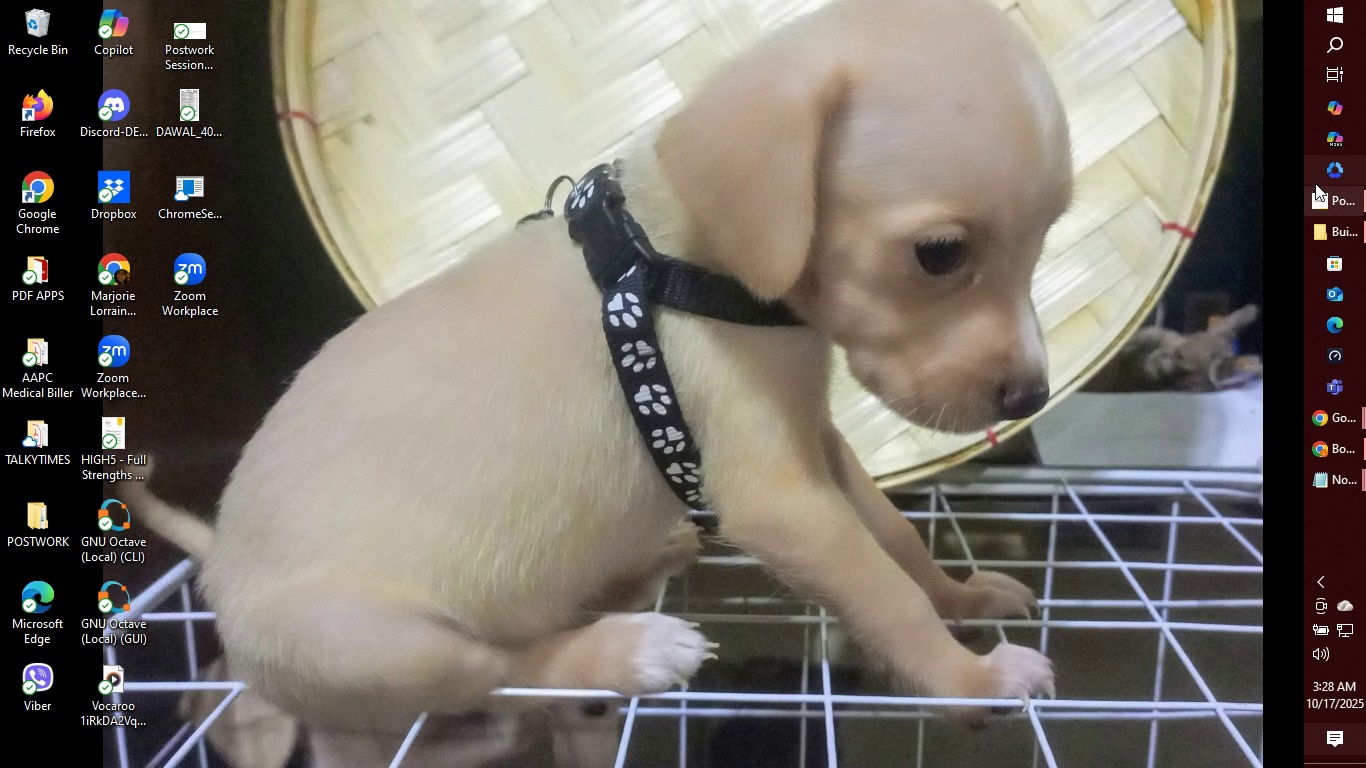 
left_click([1338, 223])
 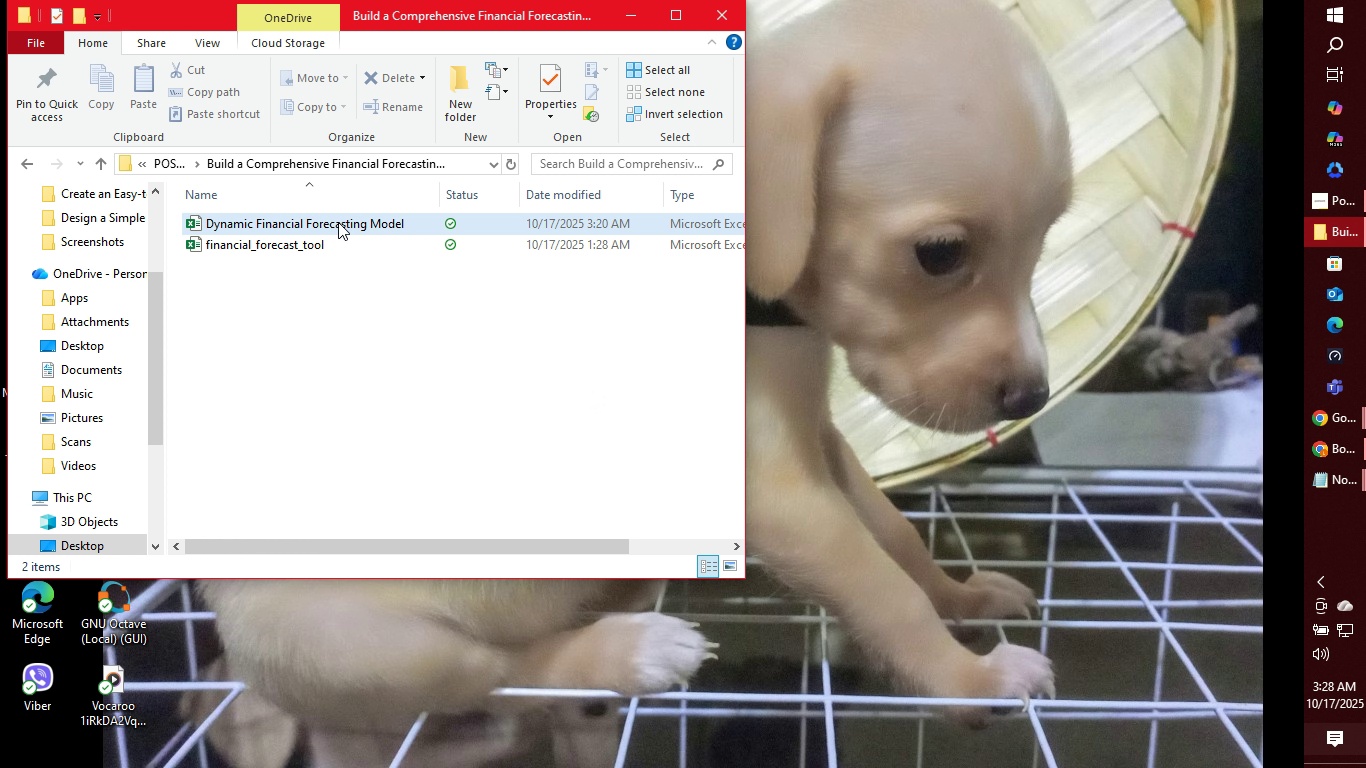 
double_click([338, 222])
 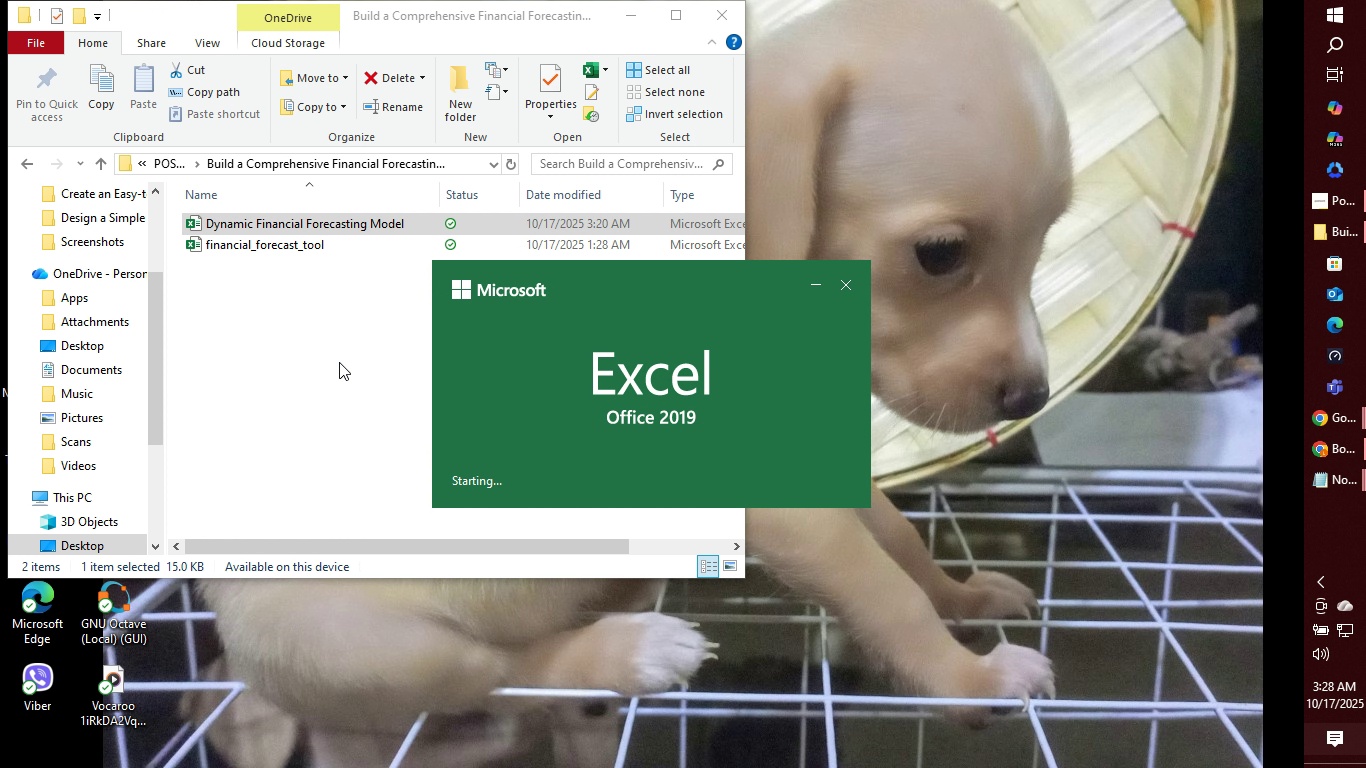 
left_click([628, 8])
 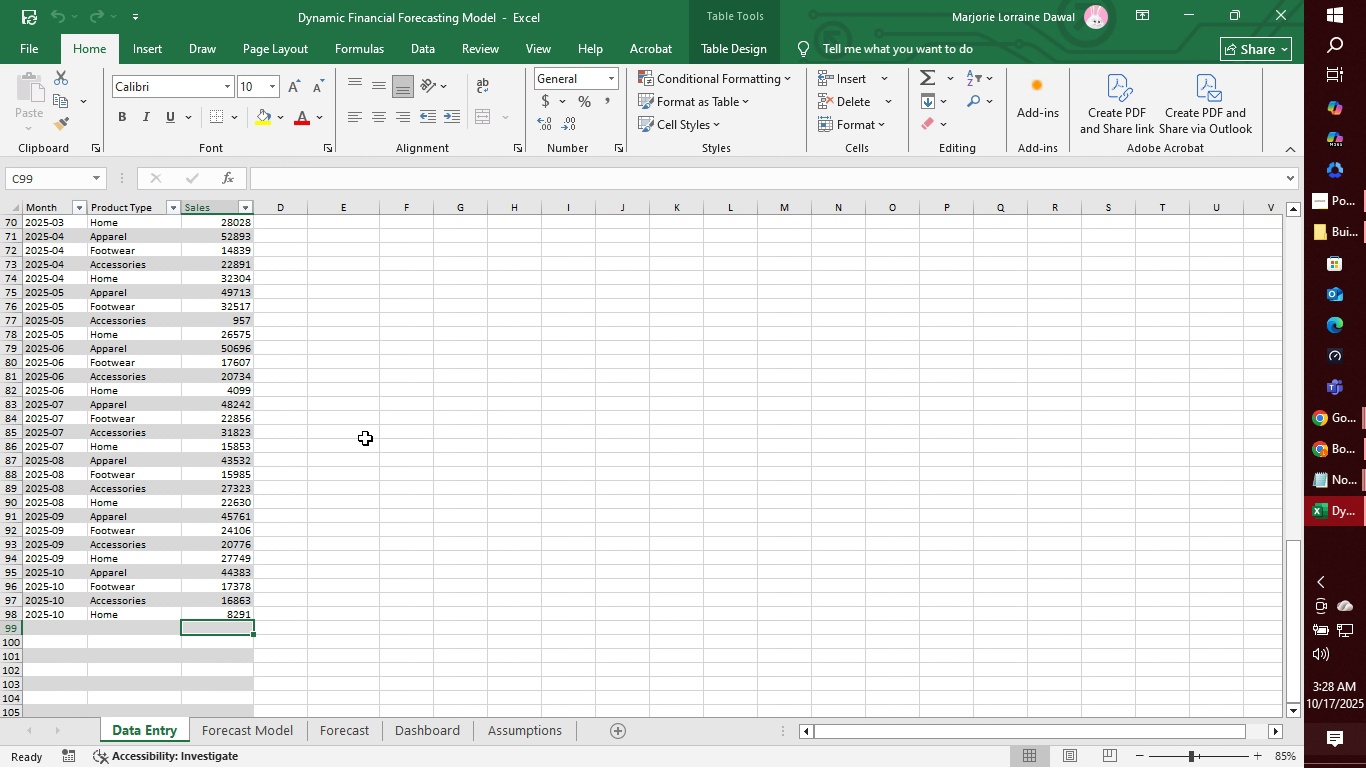 
left_click([210, 480])
 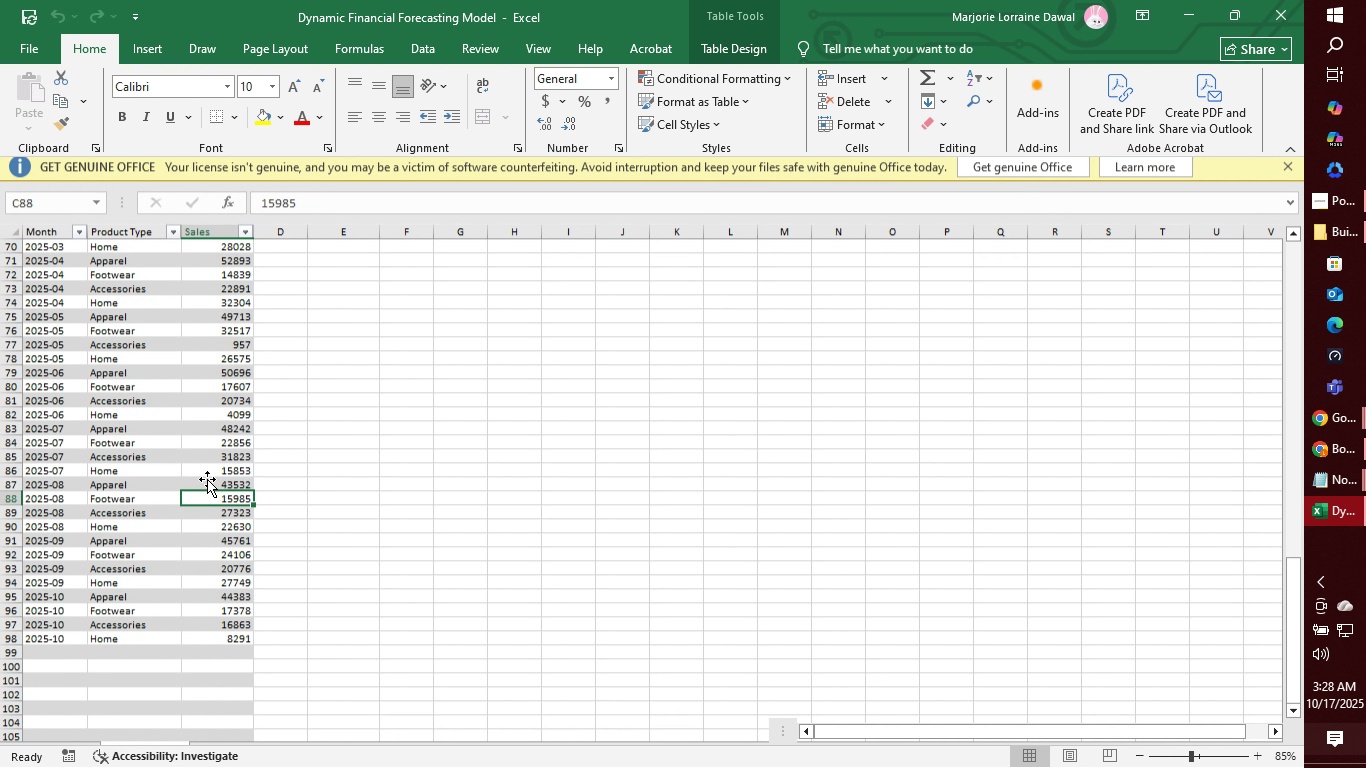 
scroll: coordinate [206, 479], scroll_direction: up, amount: 30.0
 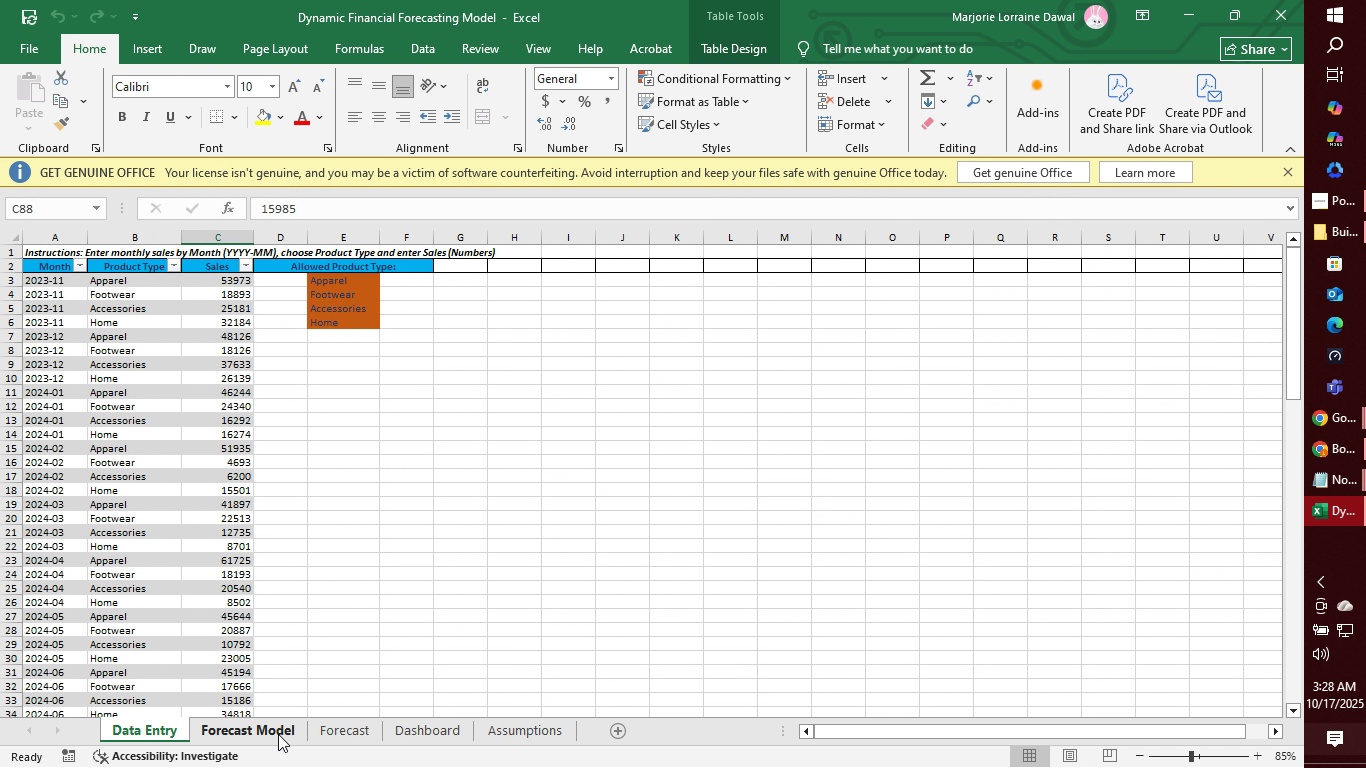 
left_click([277, 734])
 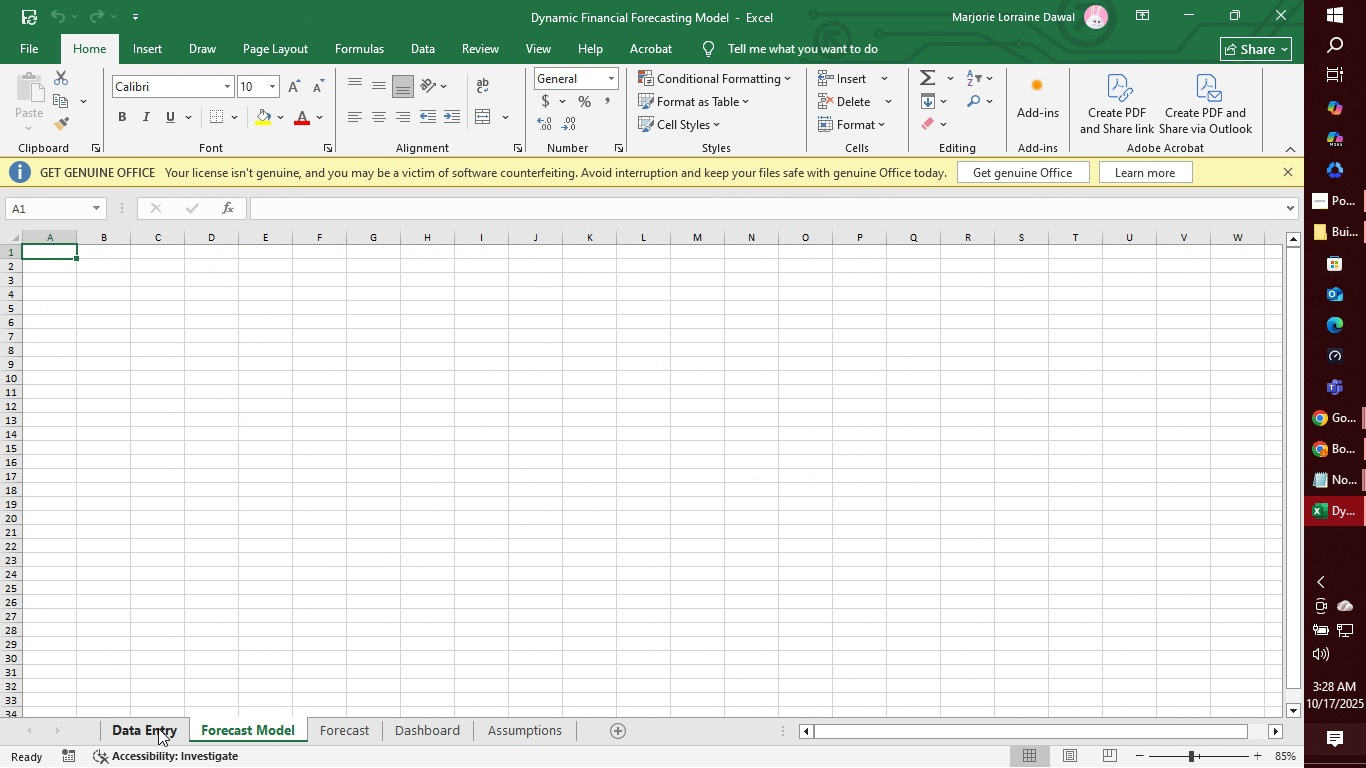 
left_click([158, 728])
 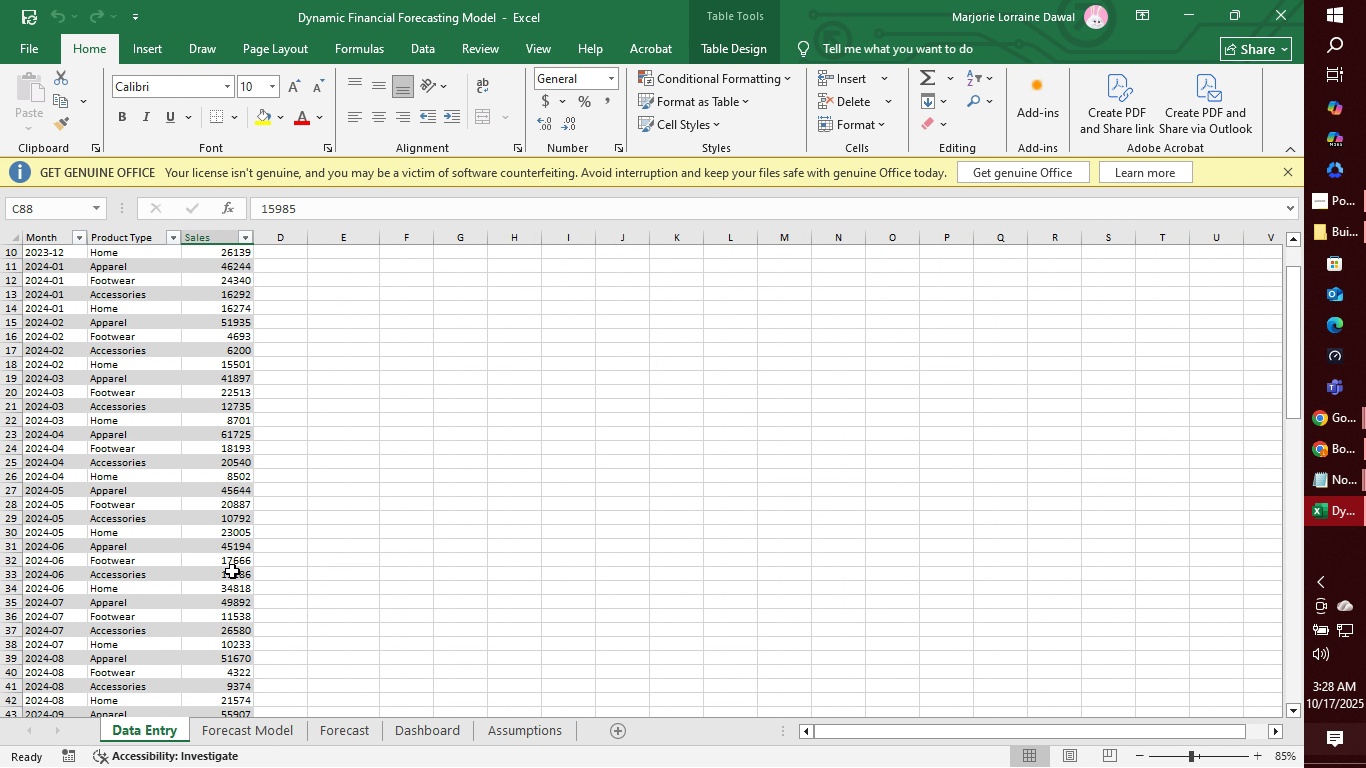 
scroll: coordinate [249, 632], scroll_direction: down, amount: 30.0
 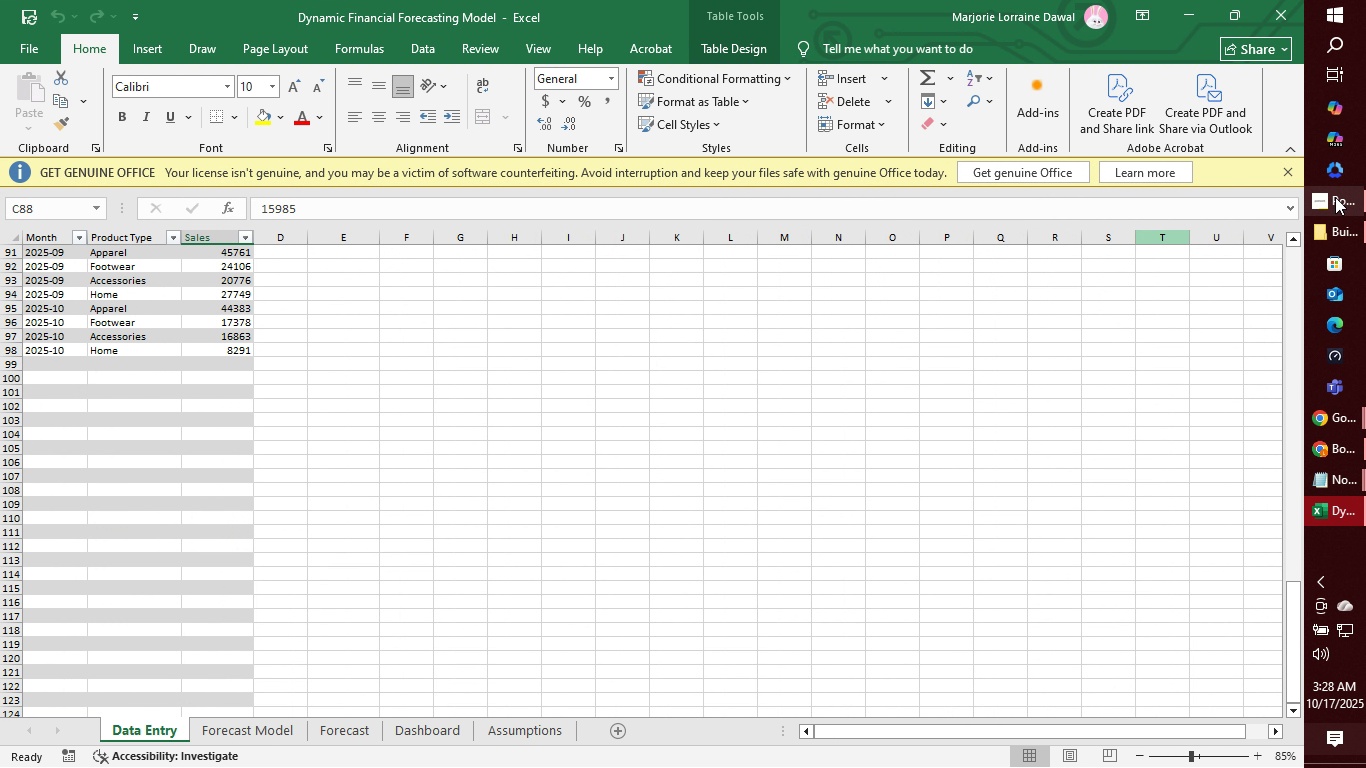 
left_click([1285, 170])
 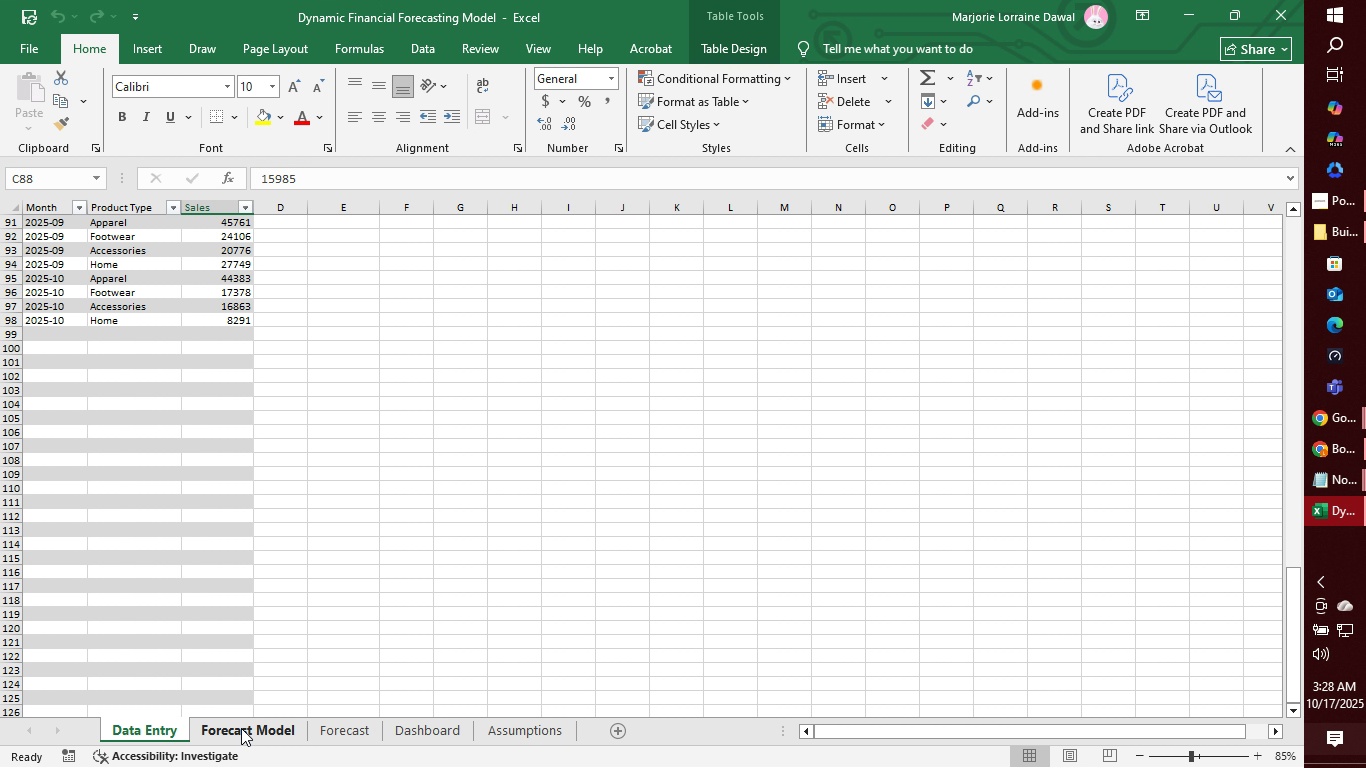 
left_click([241, 728])
 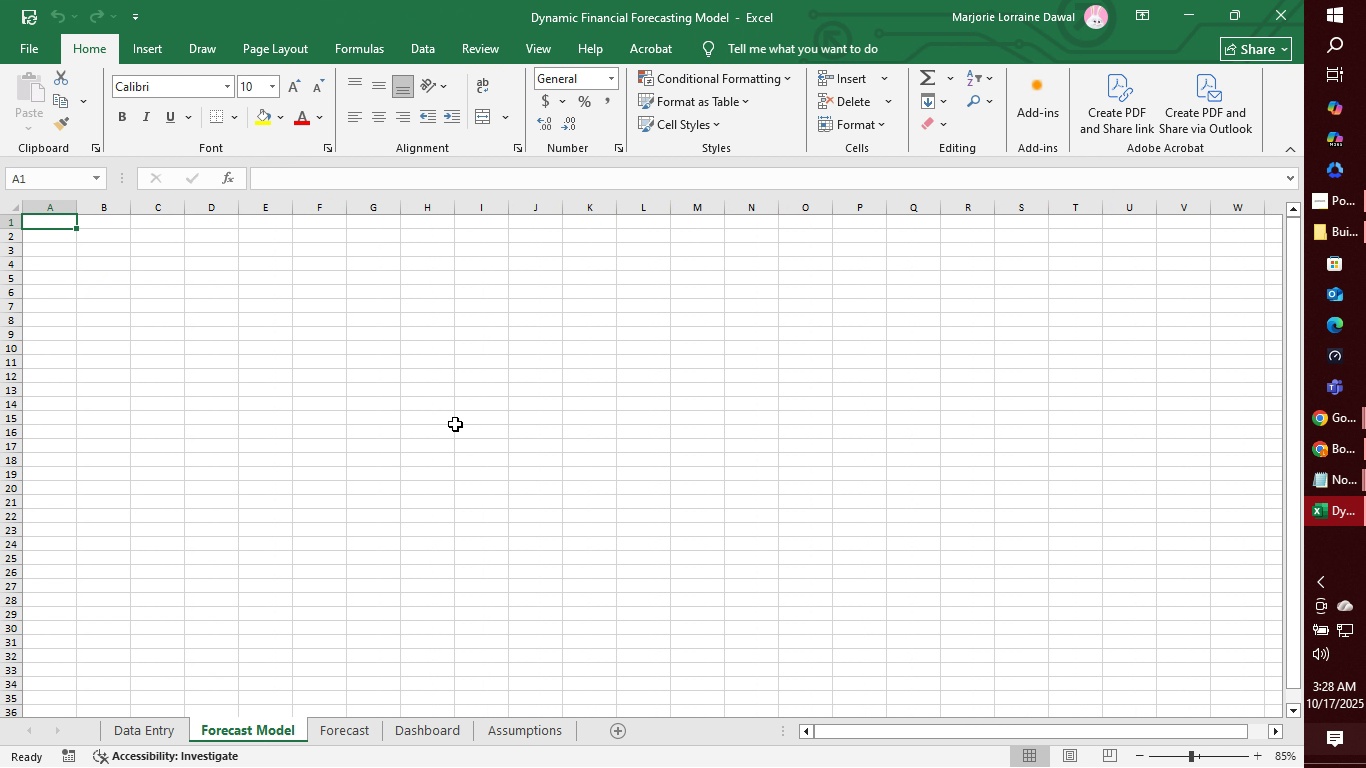 
scroll: coordinate [169, 247], scroll_direction: up, amount: 8.0
 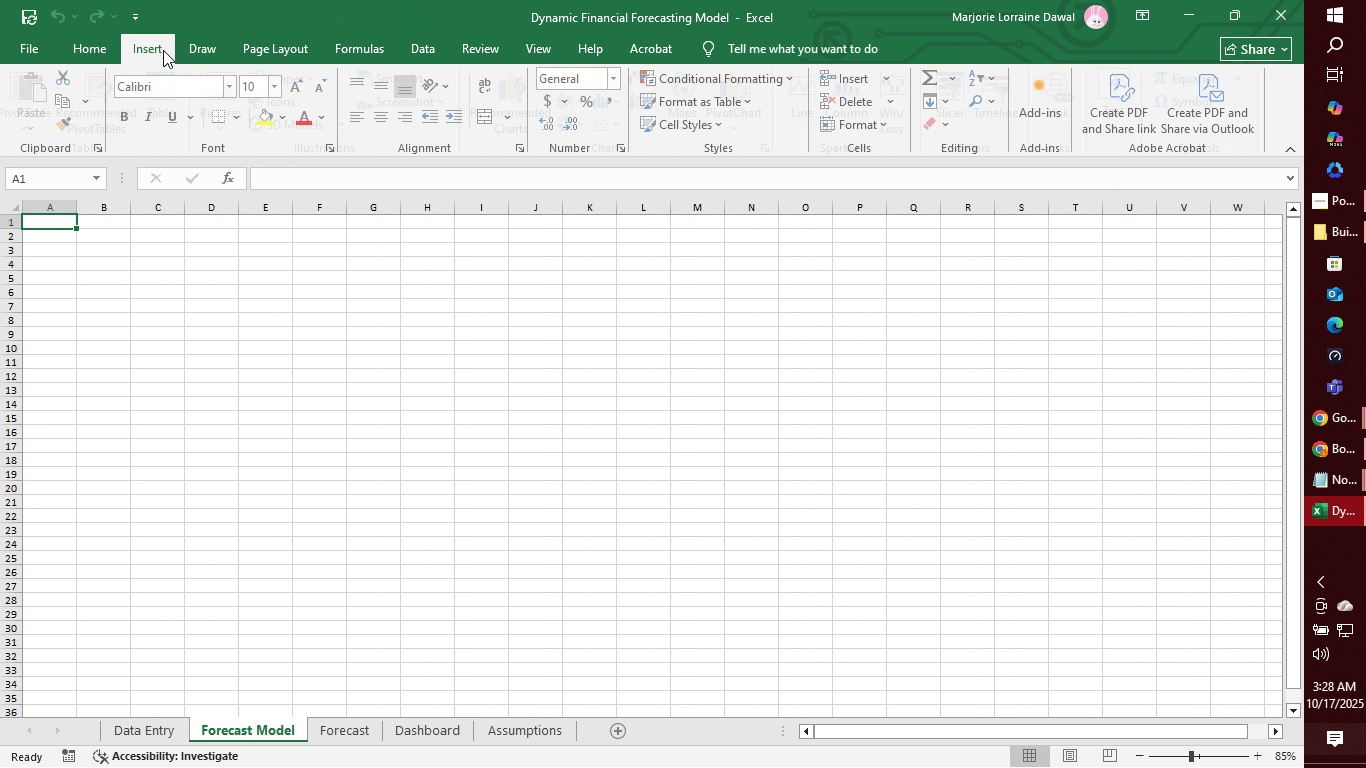 
left_click([163, 50])
 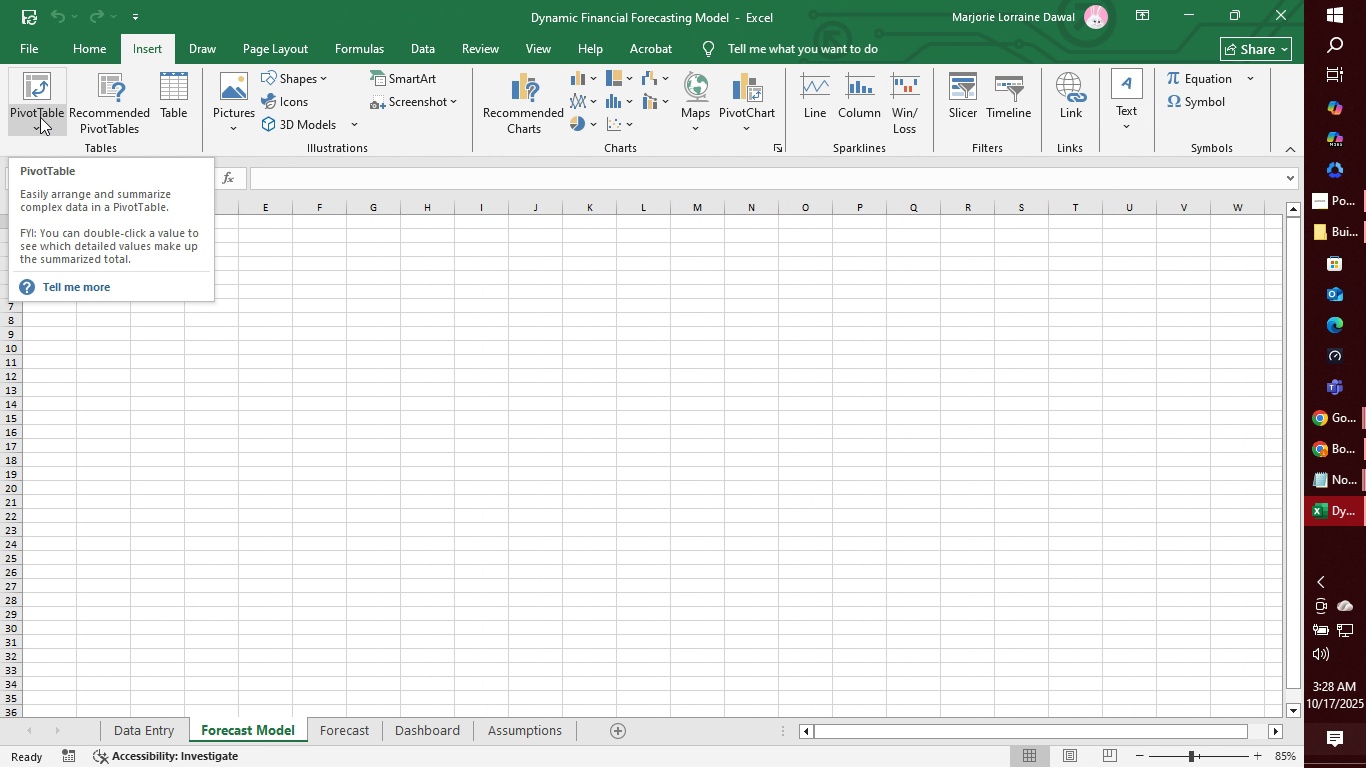 
left_click([40, 117])
 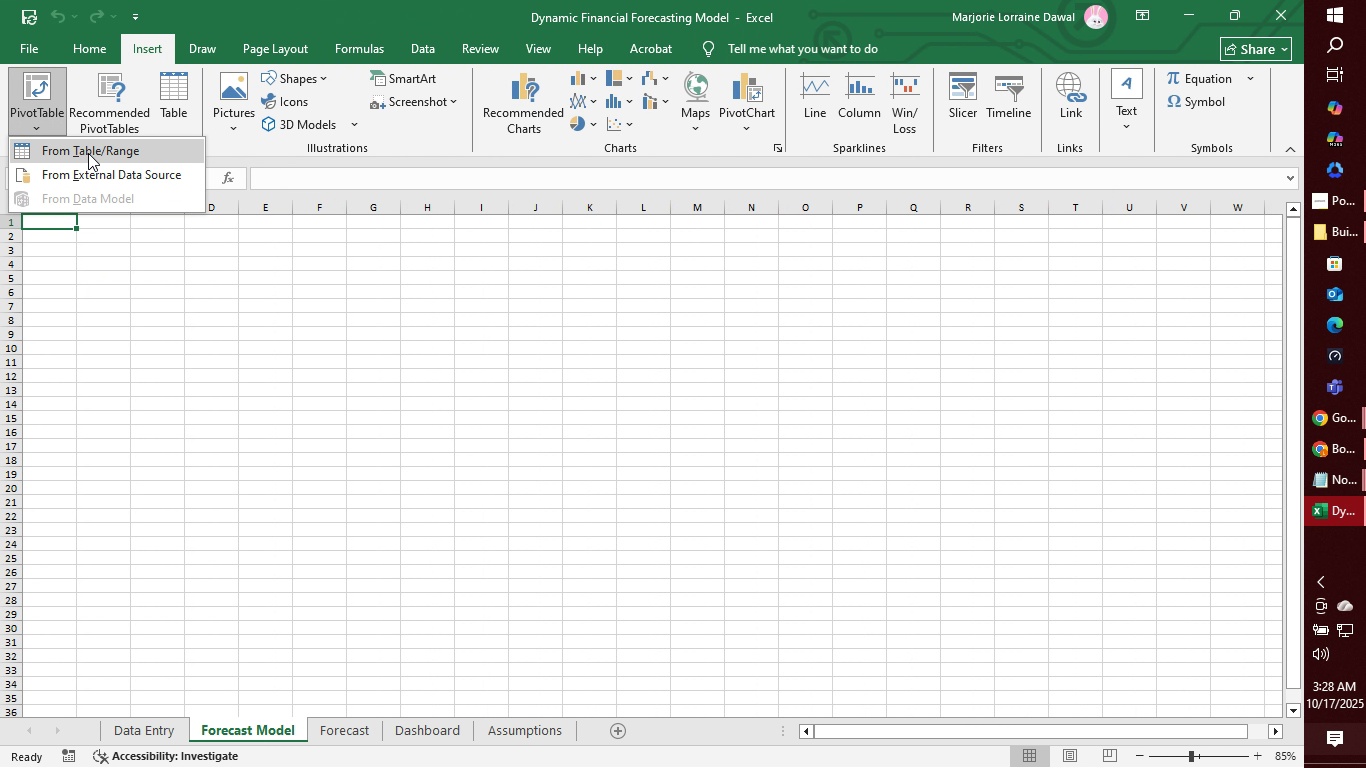 
left_click([88, 153])
 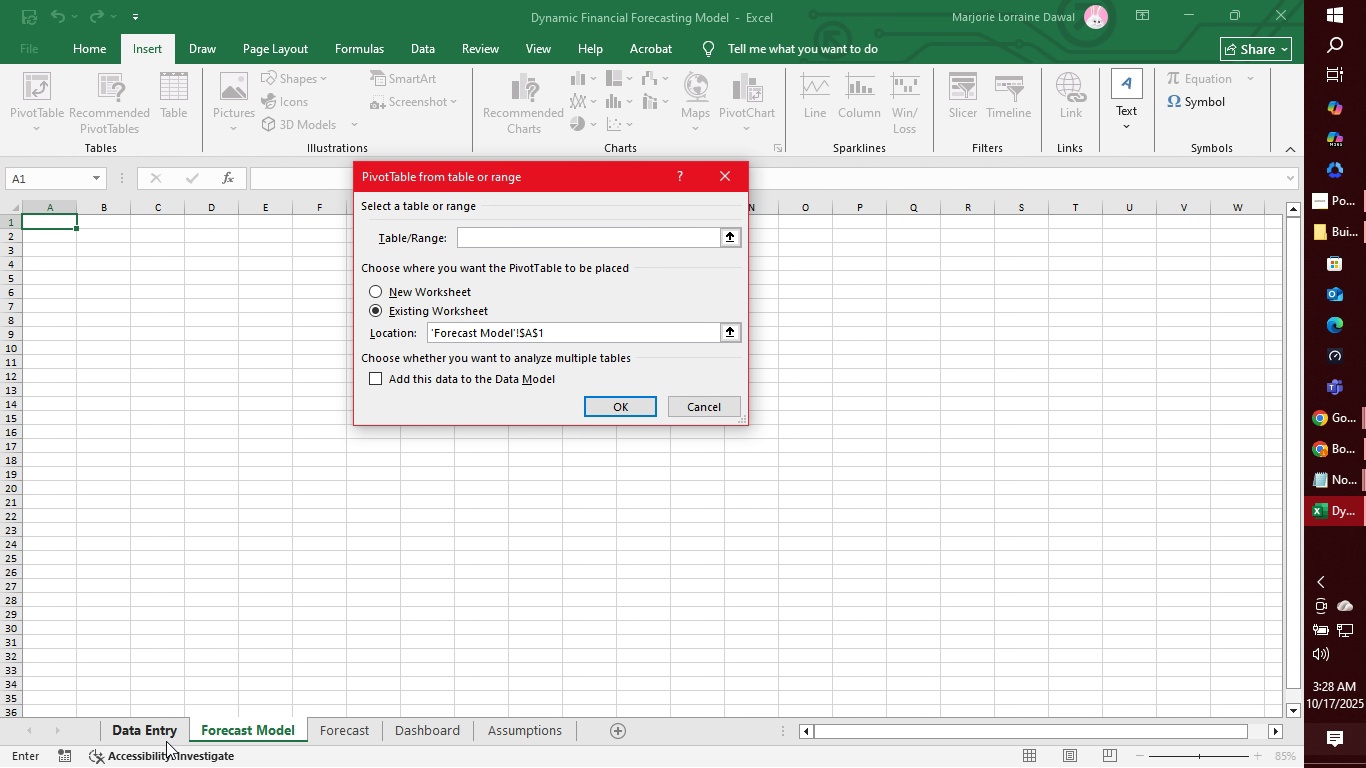 
left_click([164, 730])
 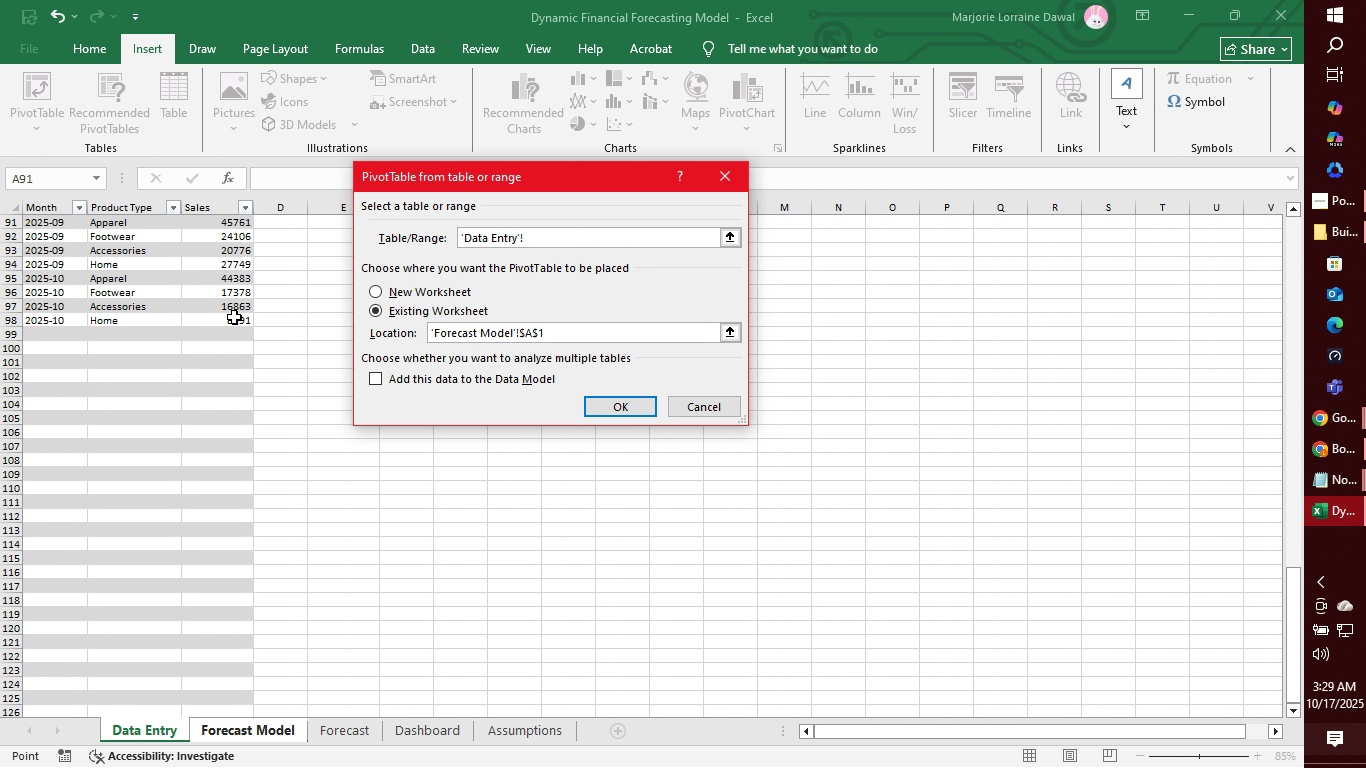 
left_click_drag(start_coordinate=[238, 323], to_coordinate=[41, 236])
 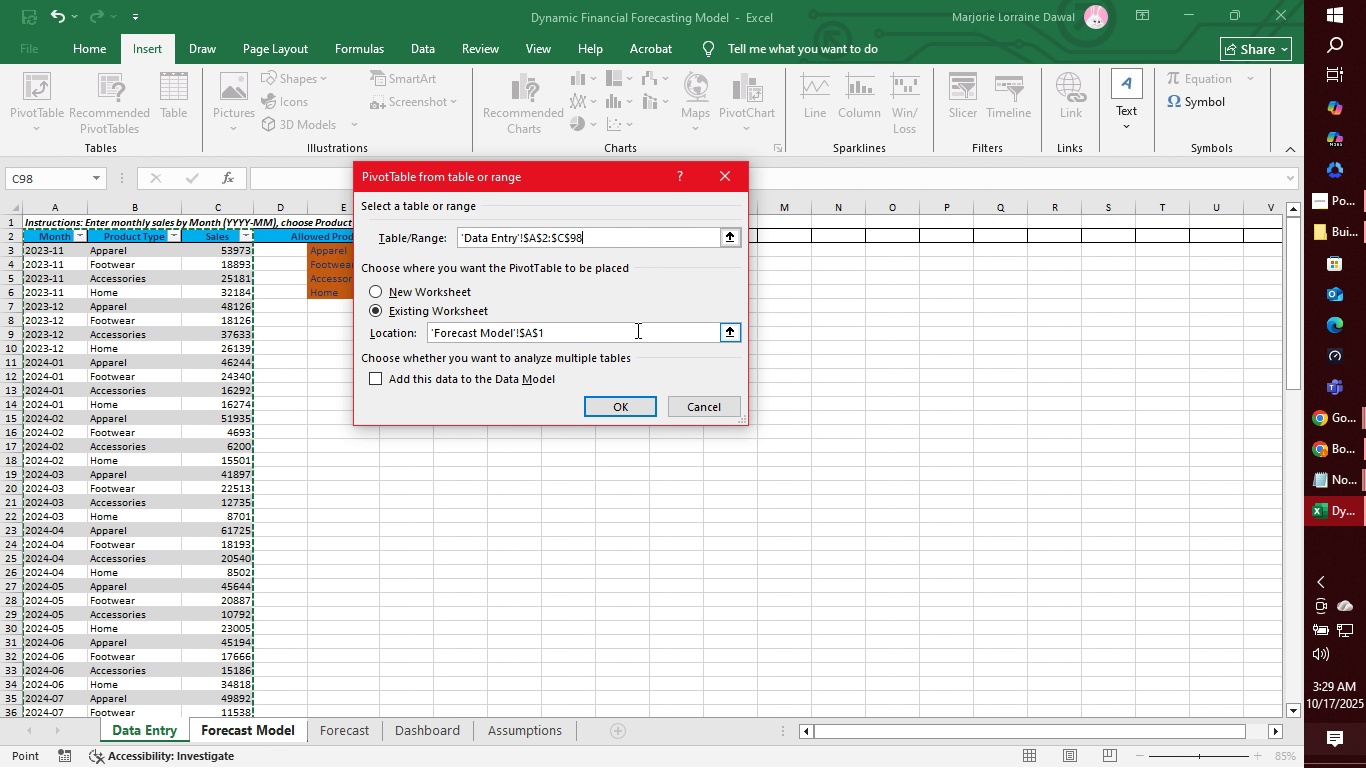 
wait(11.23)
 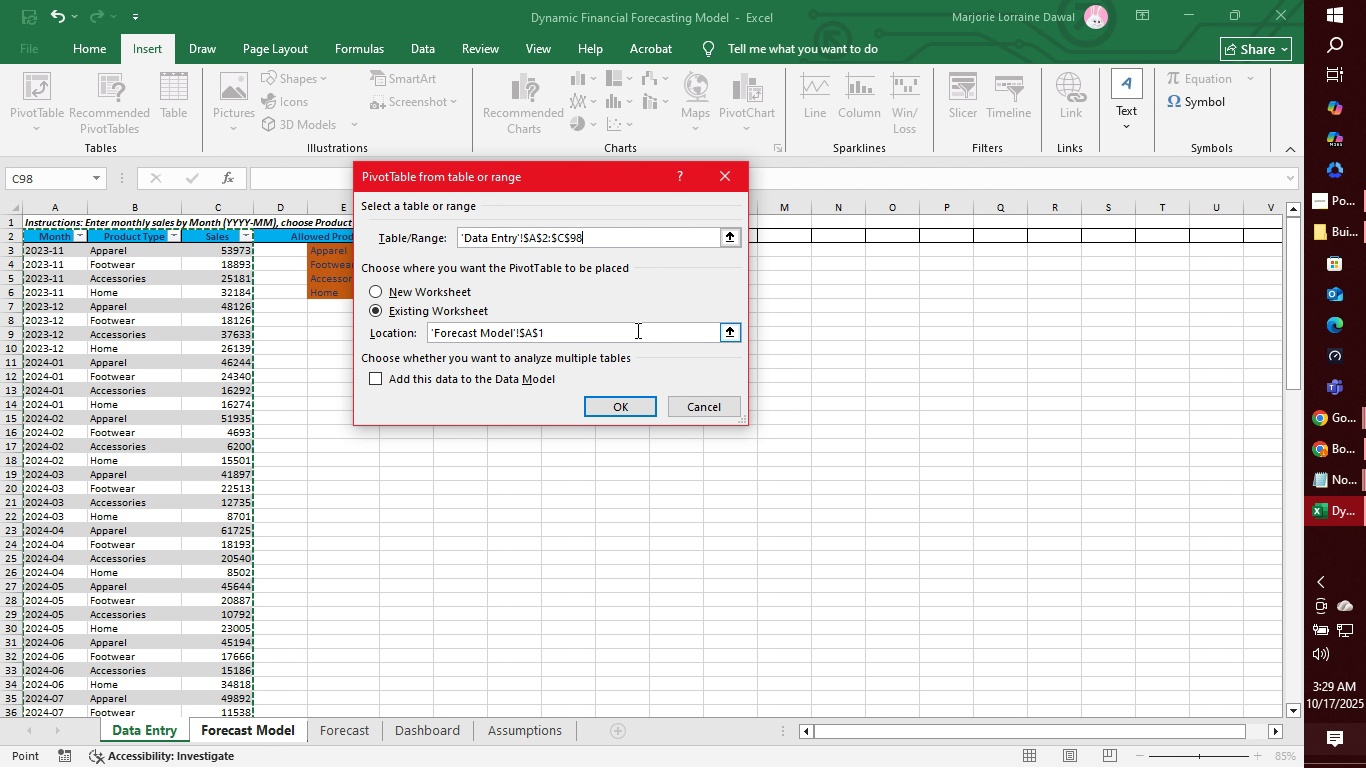 
left_click([660, 323])
 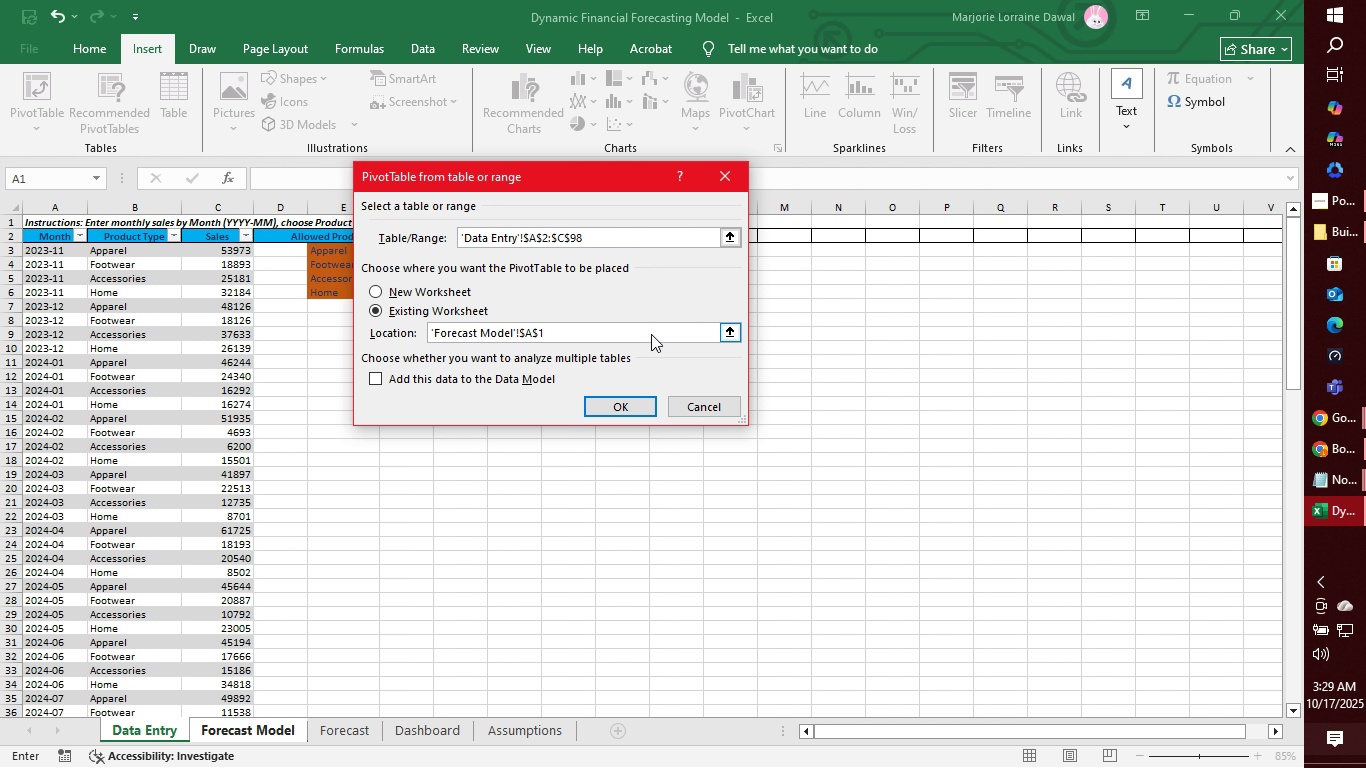 
left_click([651, 334])
 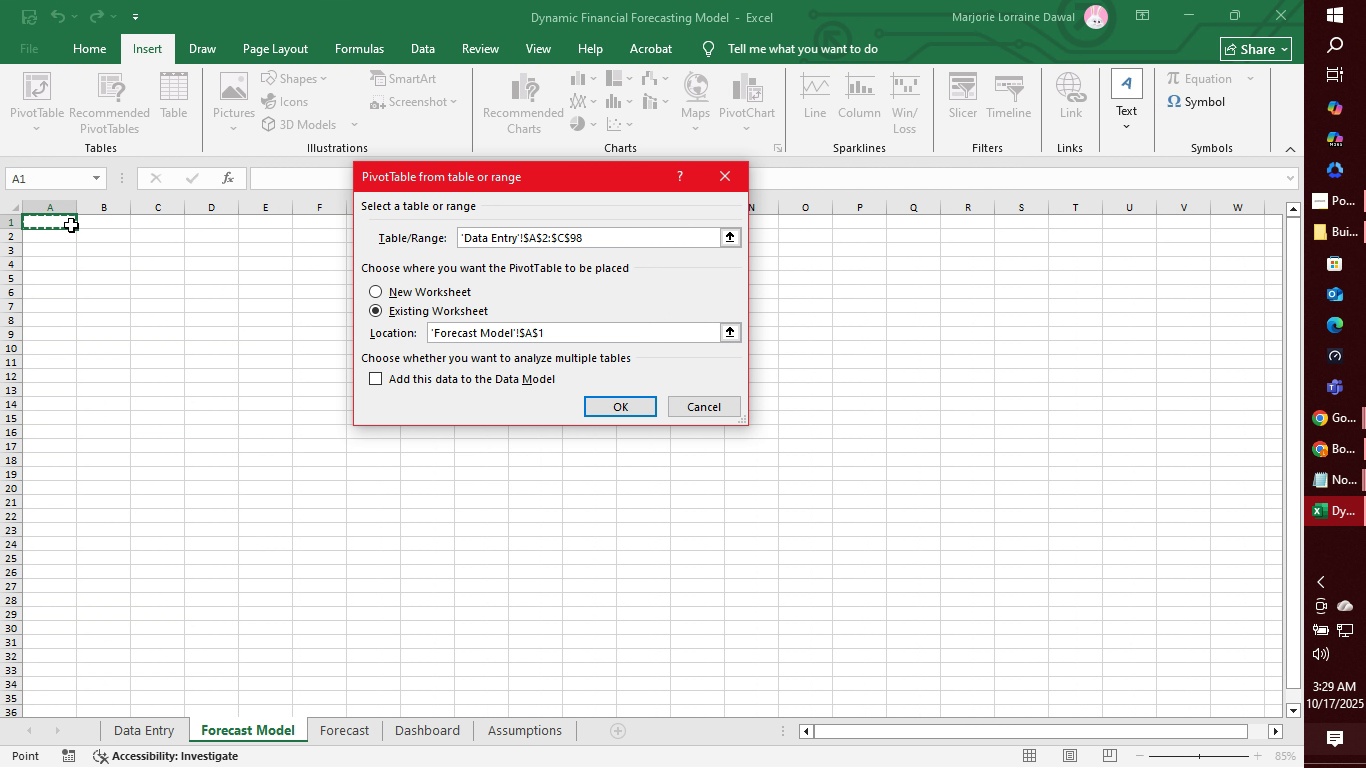 
left_click_drag(start_coordinate=[71, 225], to_coordinate=[158, 476])
 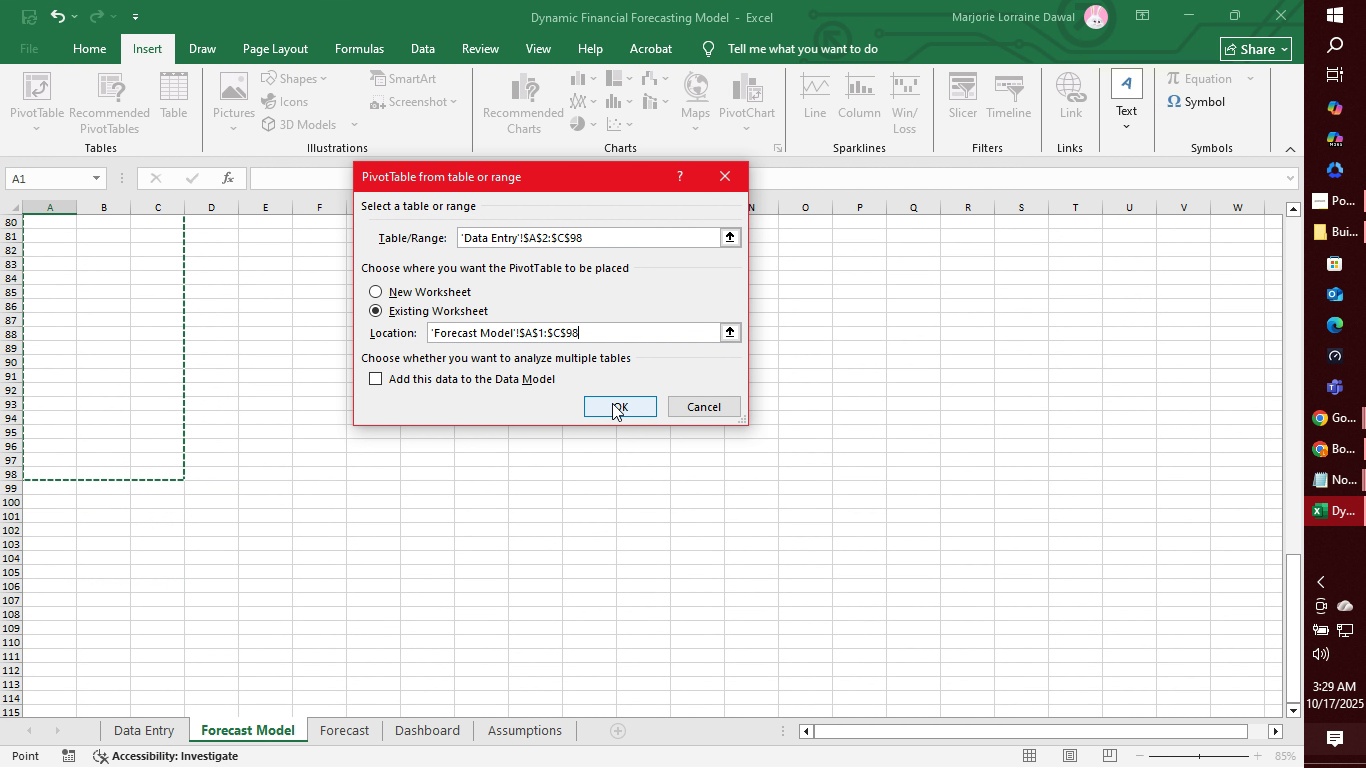 
left_click([614, 403])
 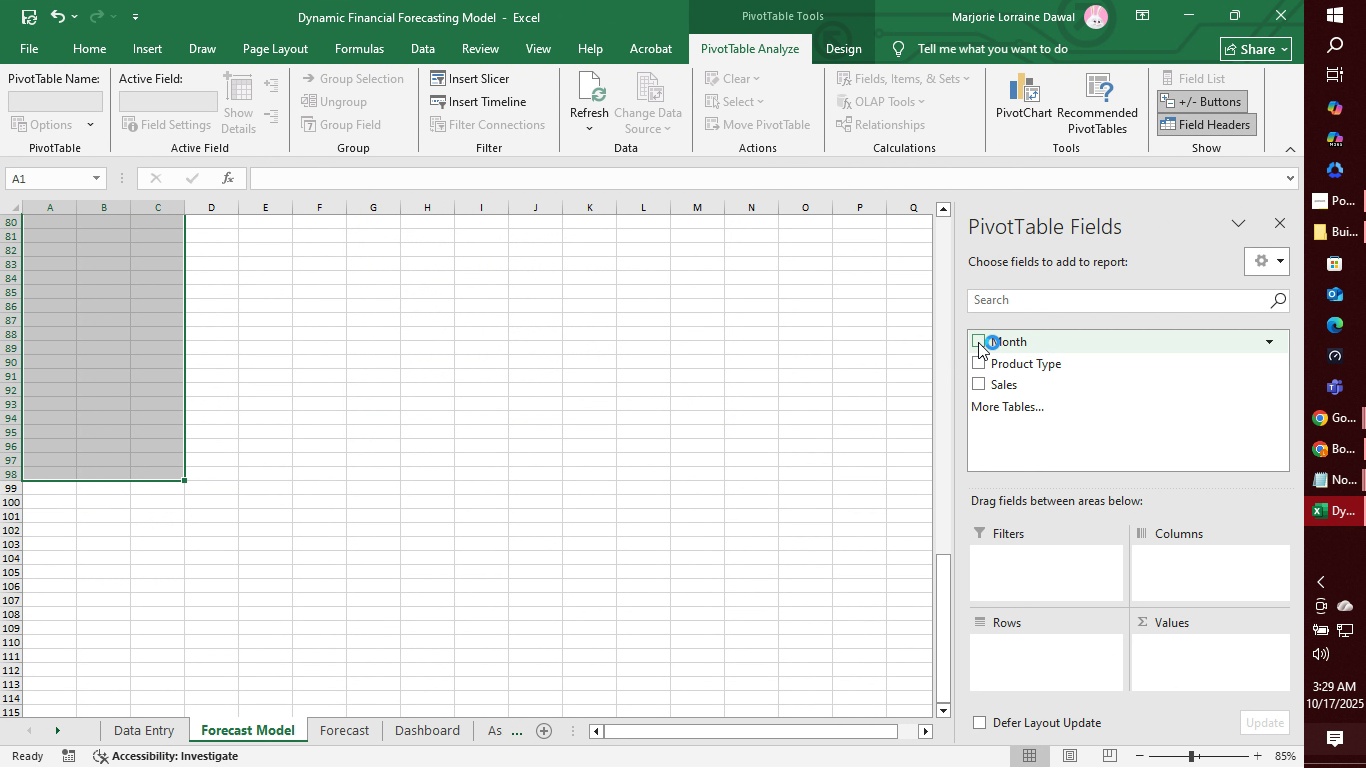 
left_click([980, 342])
 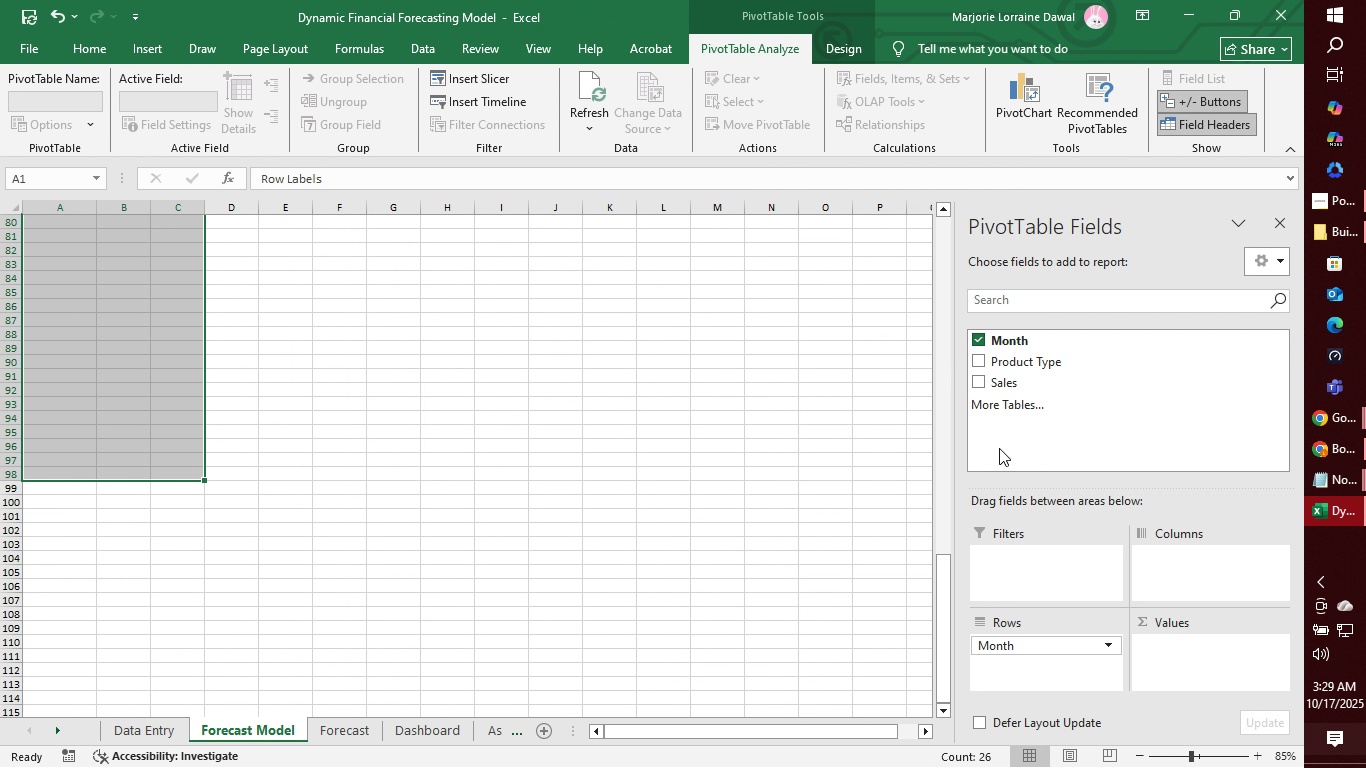 
left_click([980, 357])
 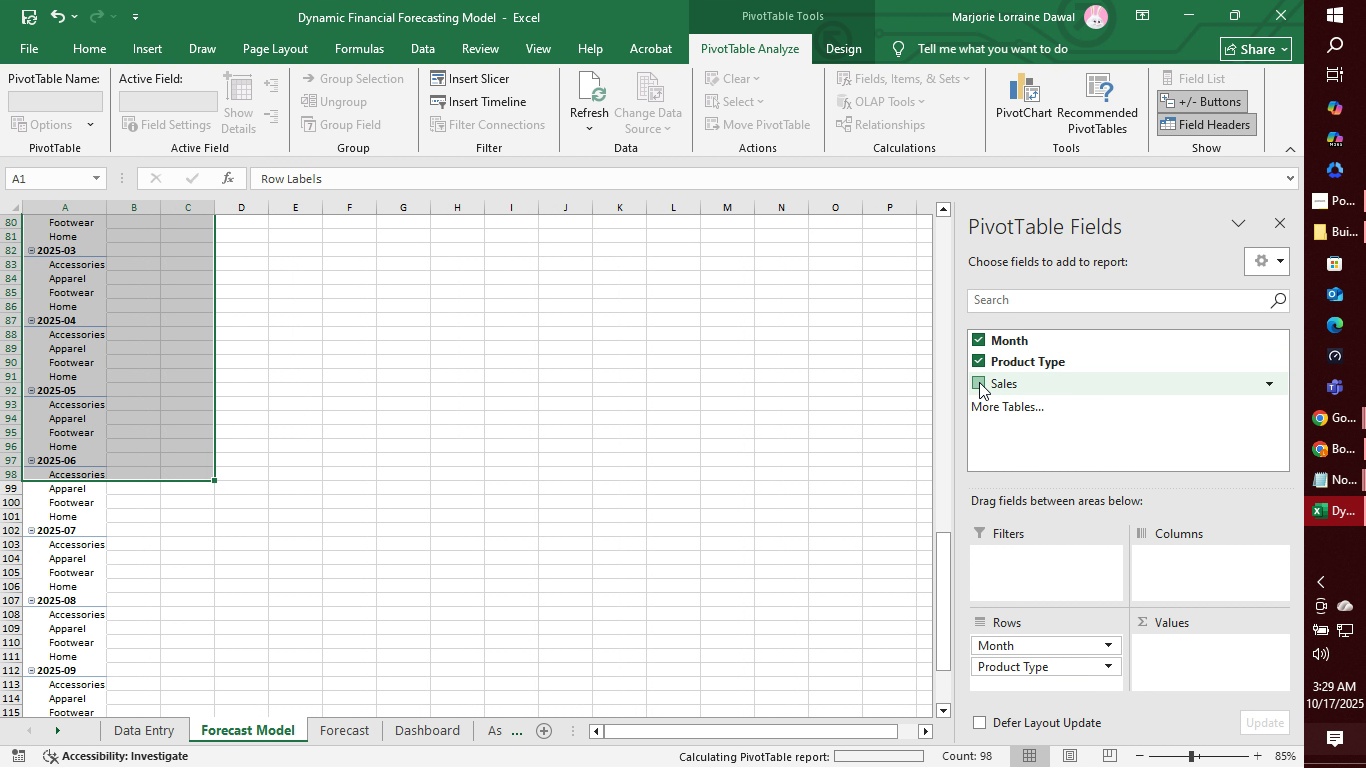 
left_click([979, 382])
 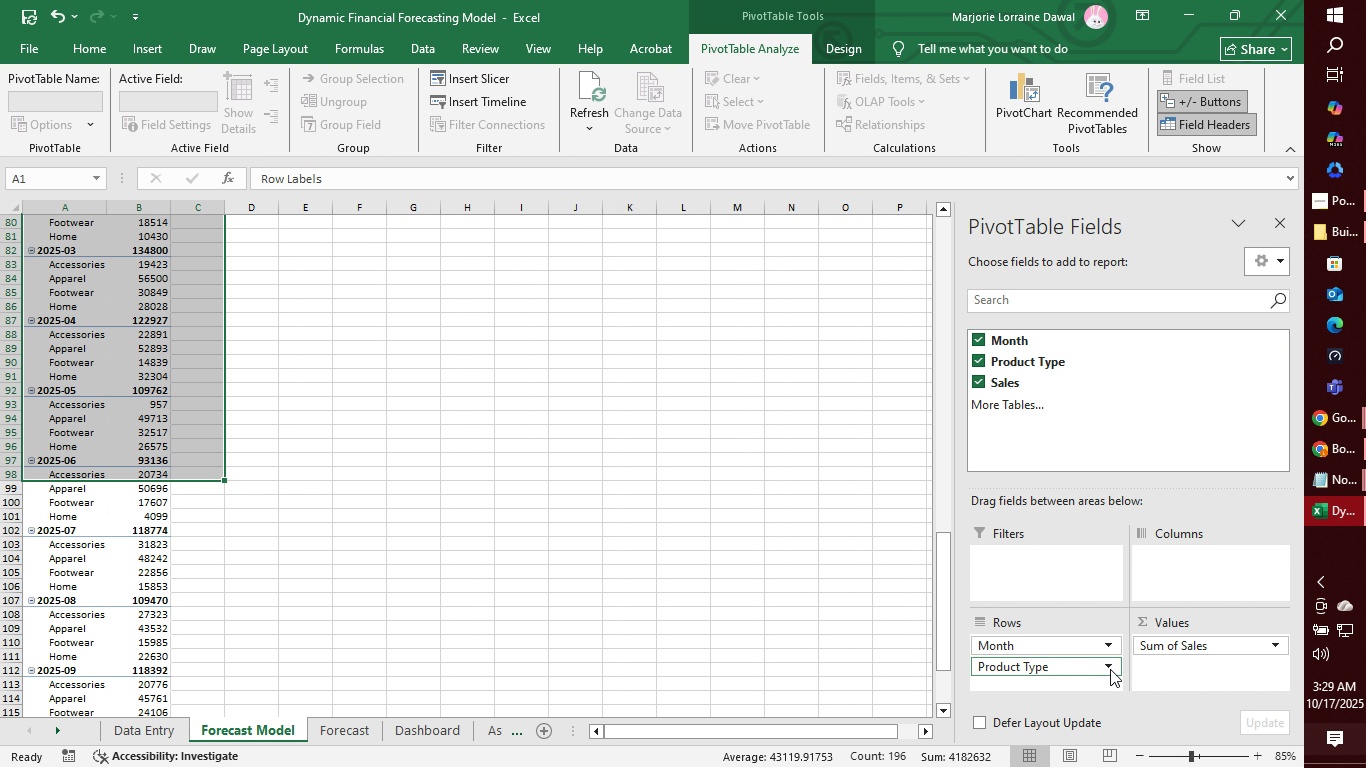 
left_click([1110, 669])
 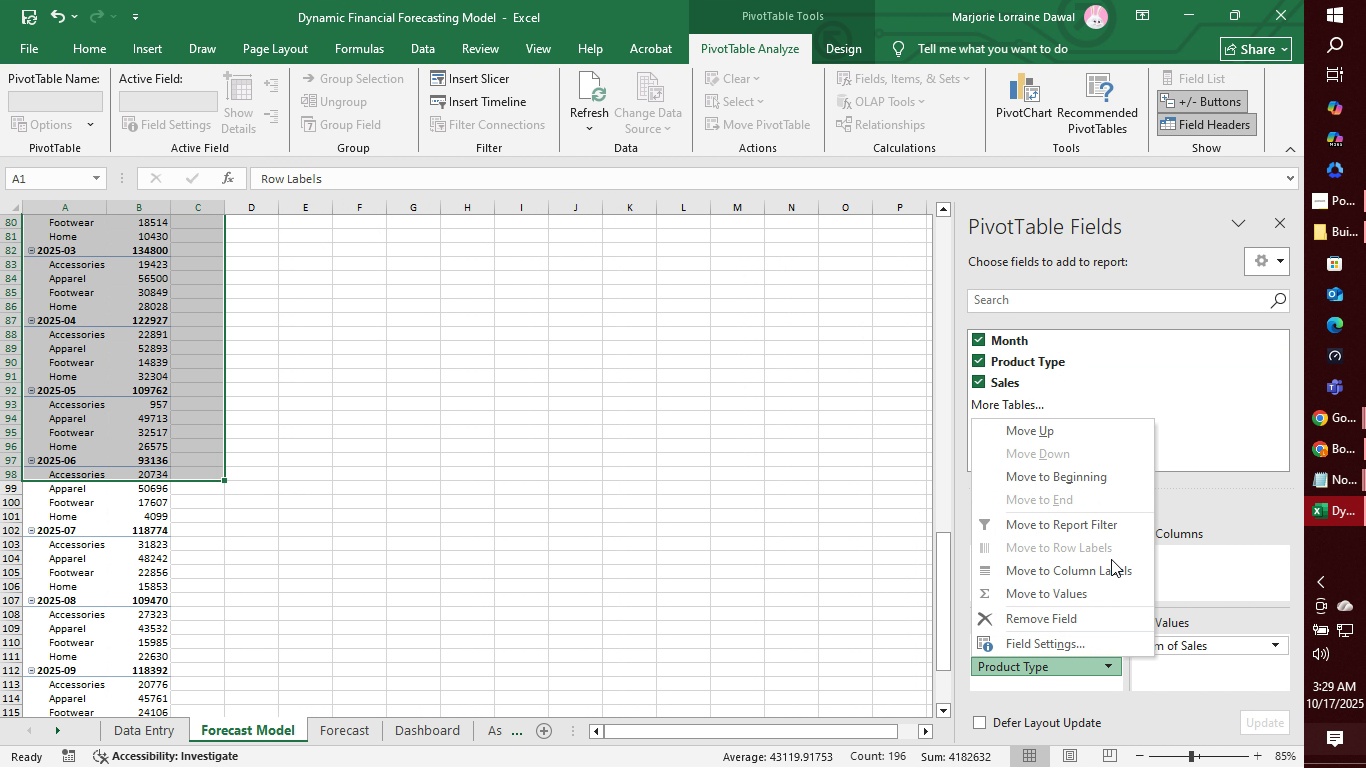 
left_click([1110, 572])
 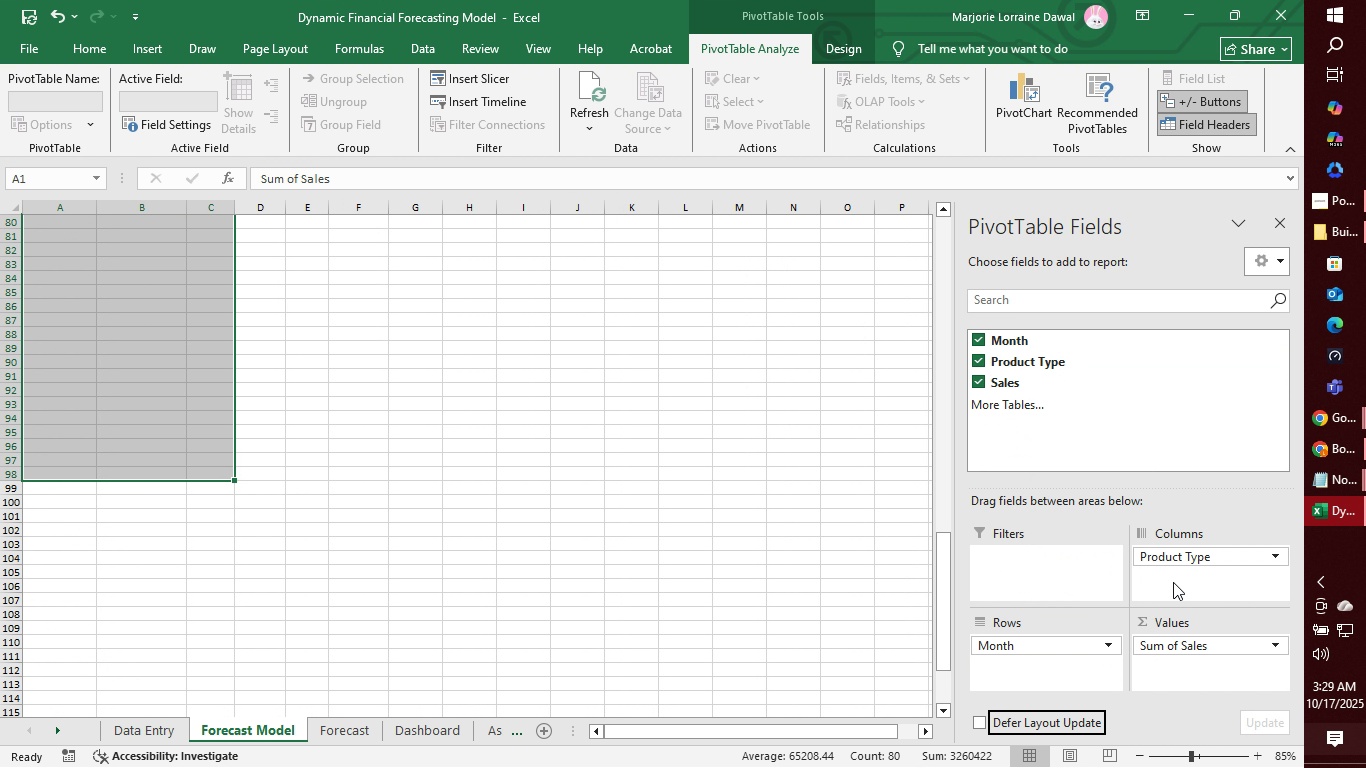 
left_click([1218, 577])
 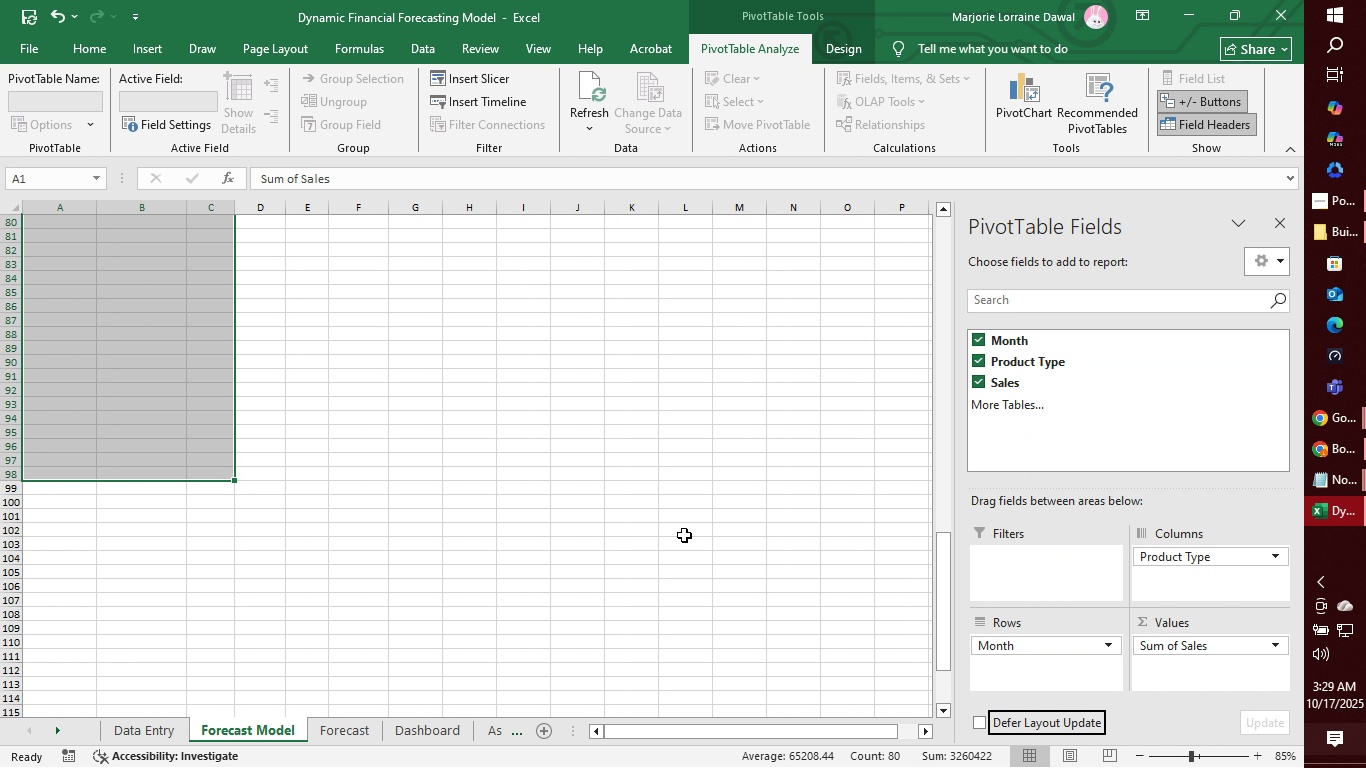 
scroll: coordinate [687, 496], scroll_direction: up, amount: 37.0
 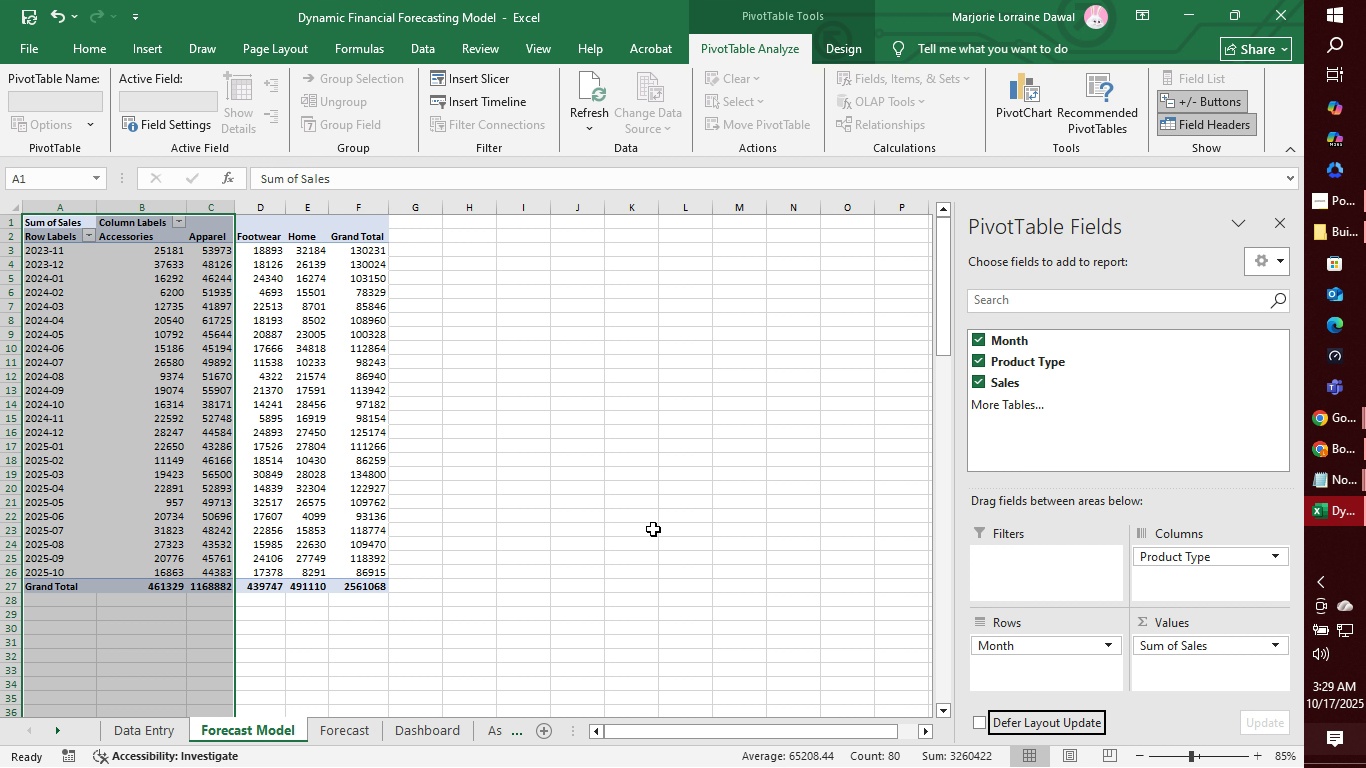 
wait(5.94)
 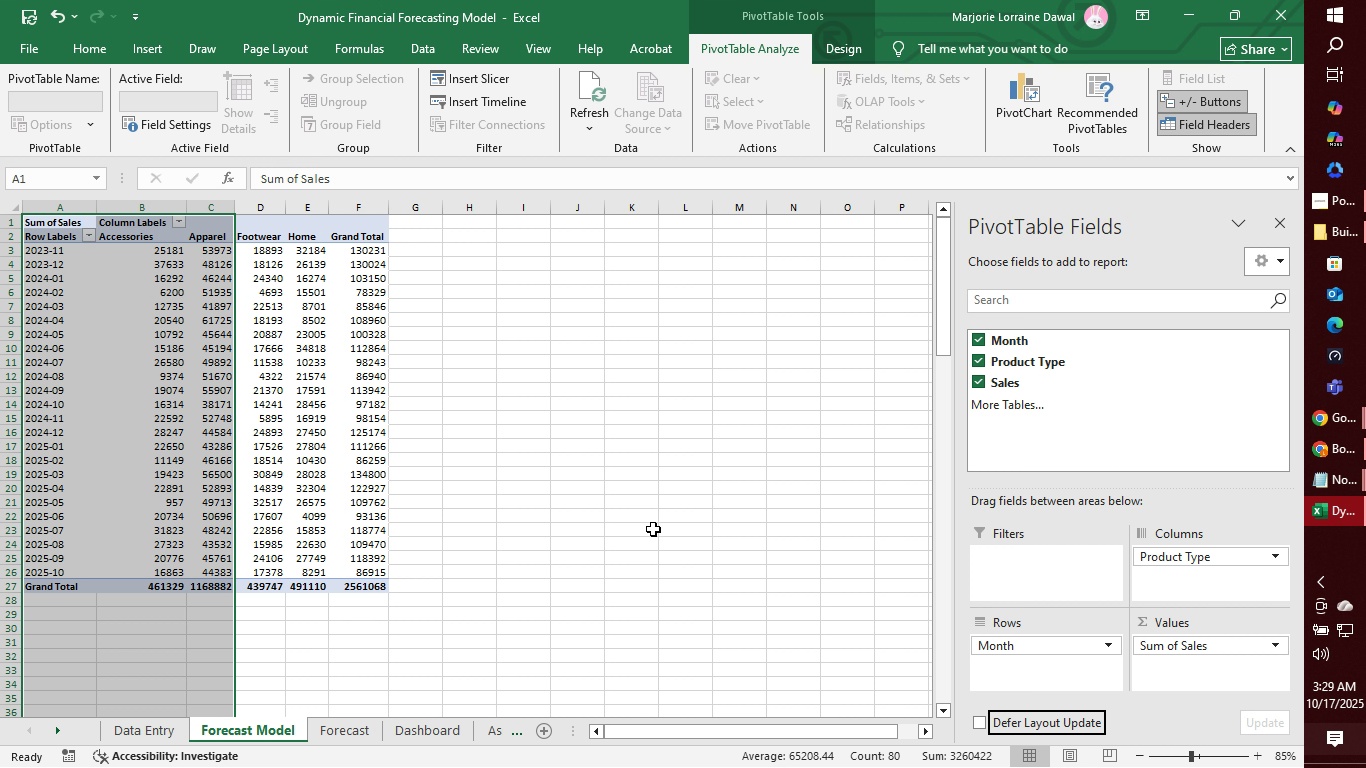 
left_click([1179, 575])
 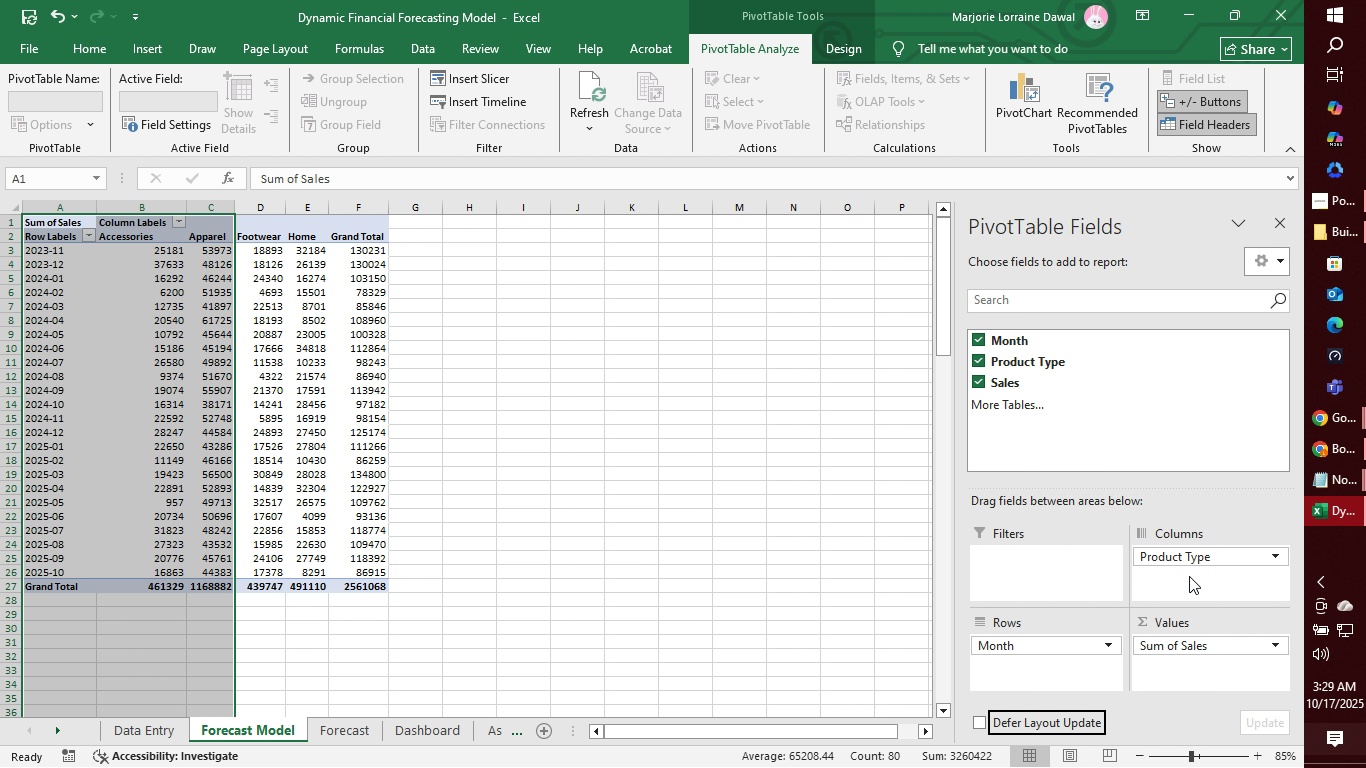 
left_click([1179, 583])
 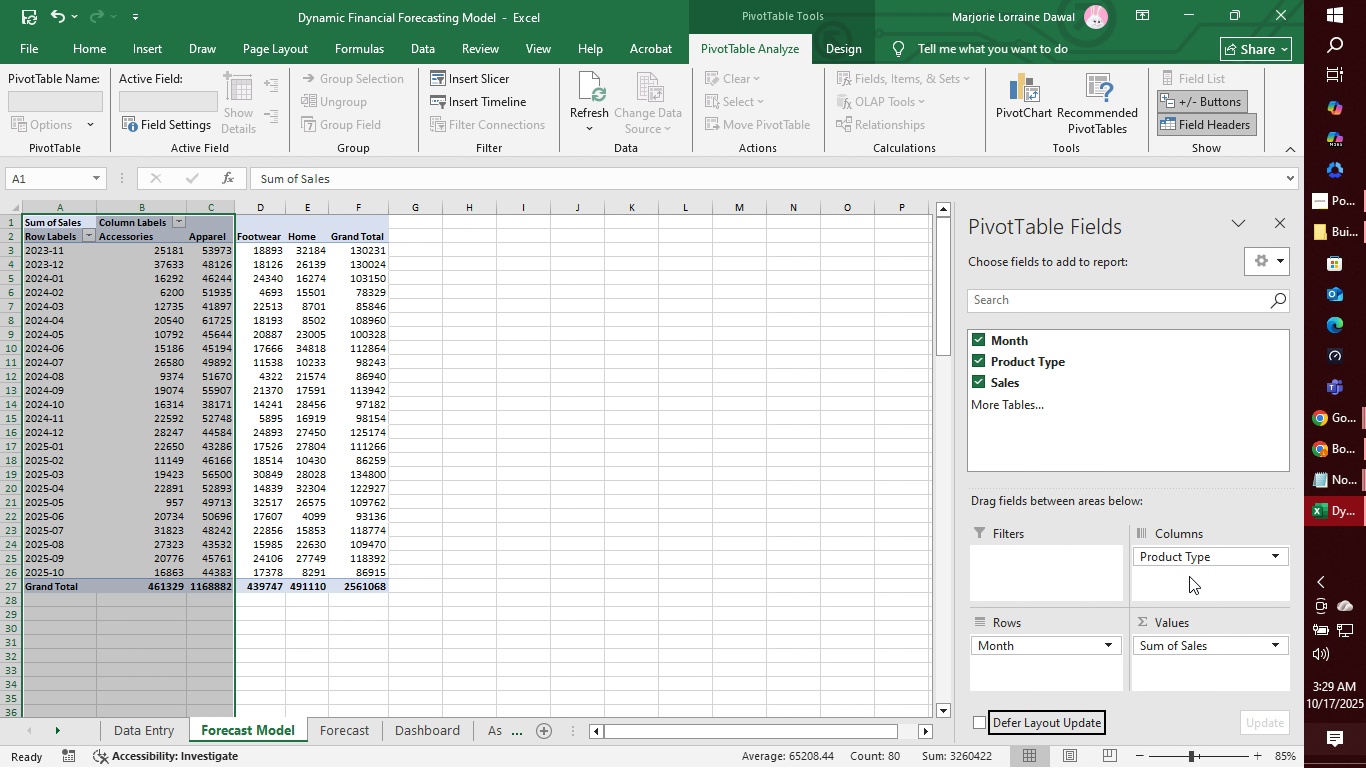 
right_click([1179, 583])
 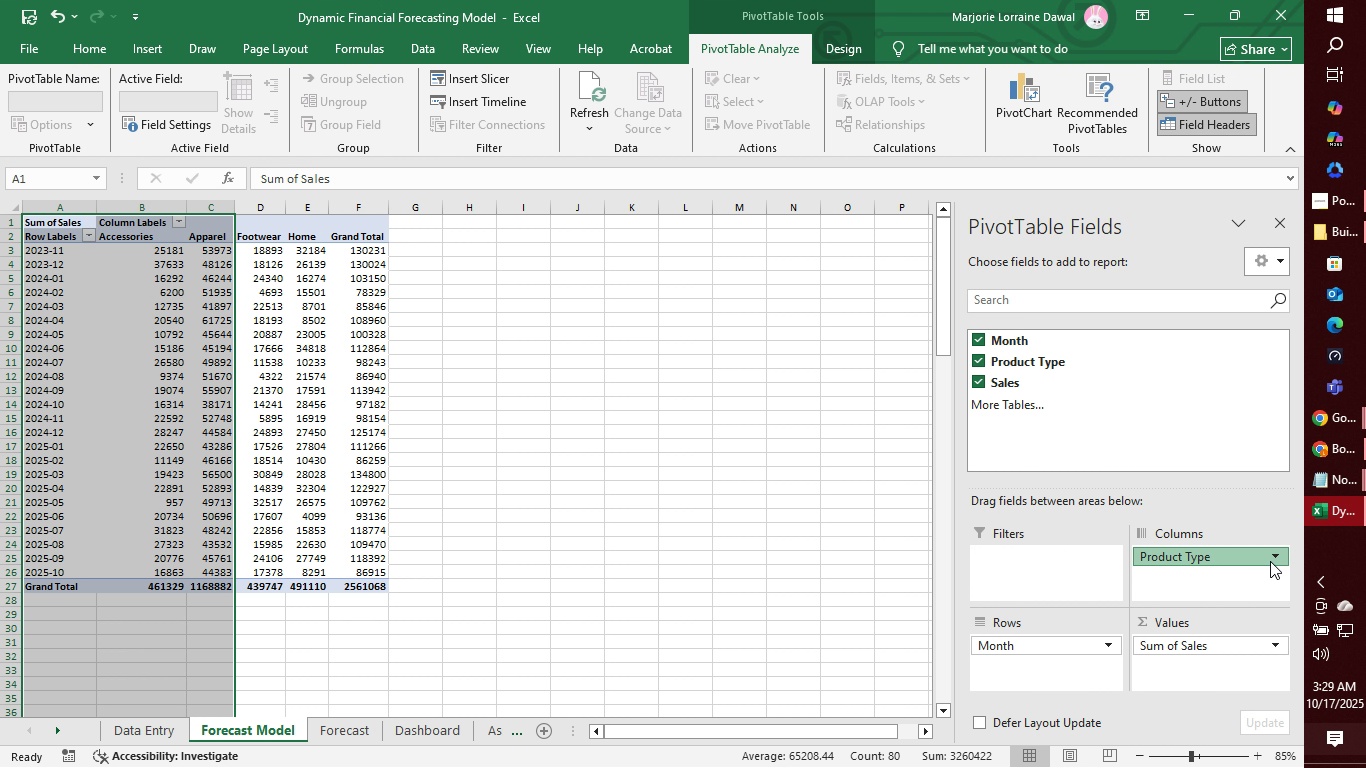 
left_click([1270, 561])
 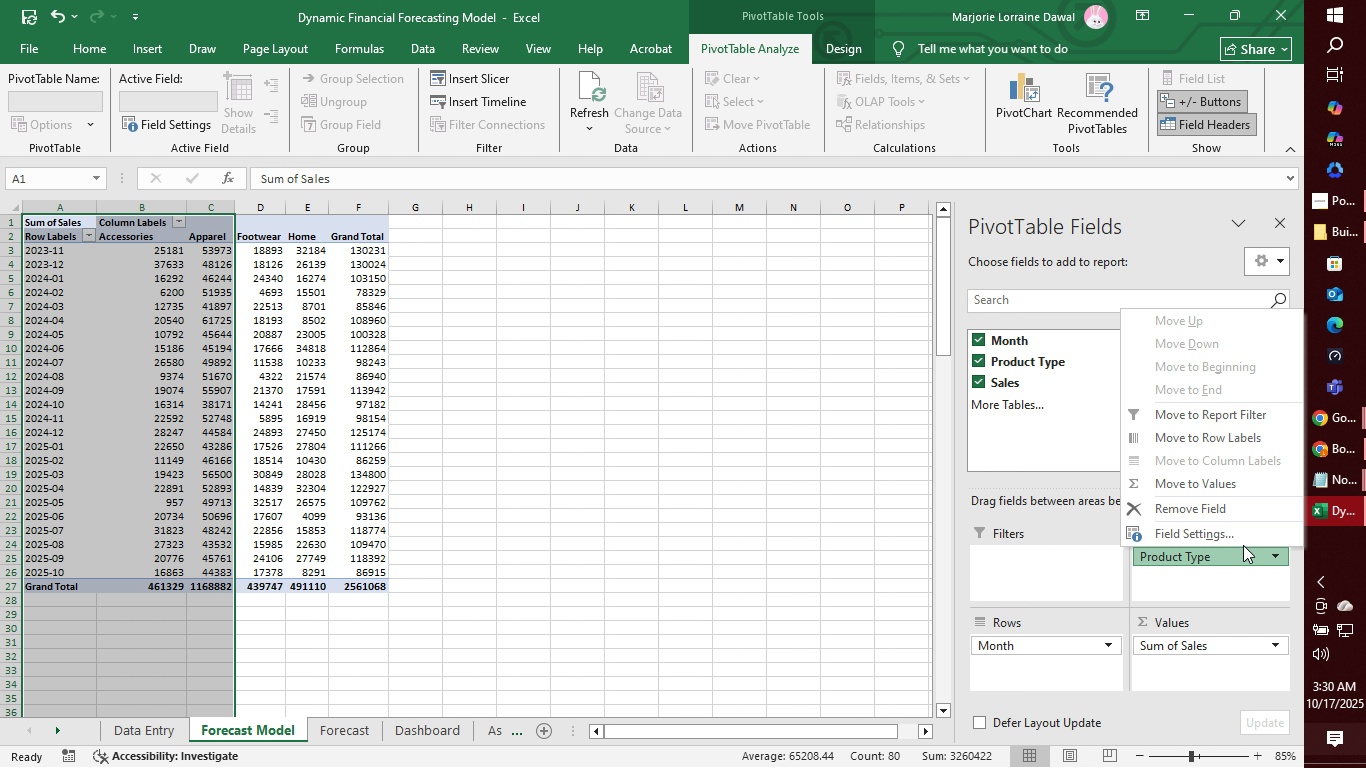 
left_click([1244, 534])
 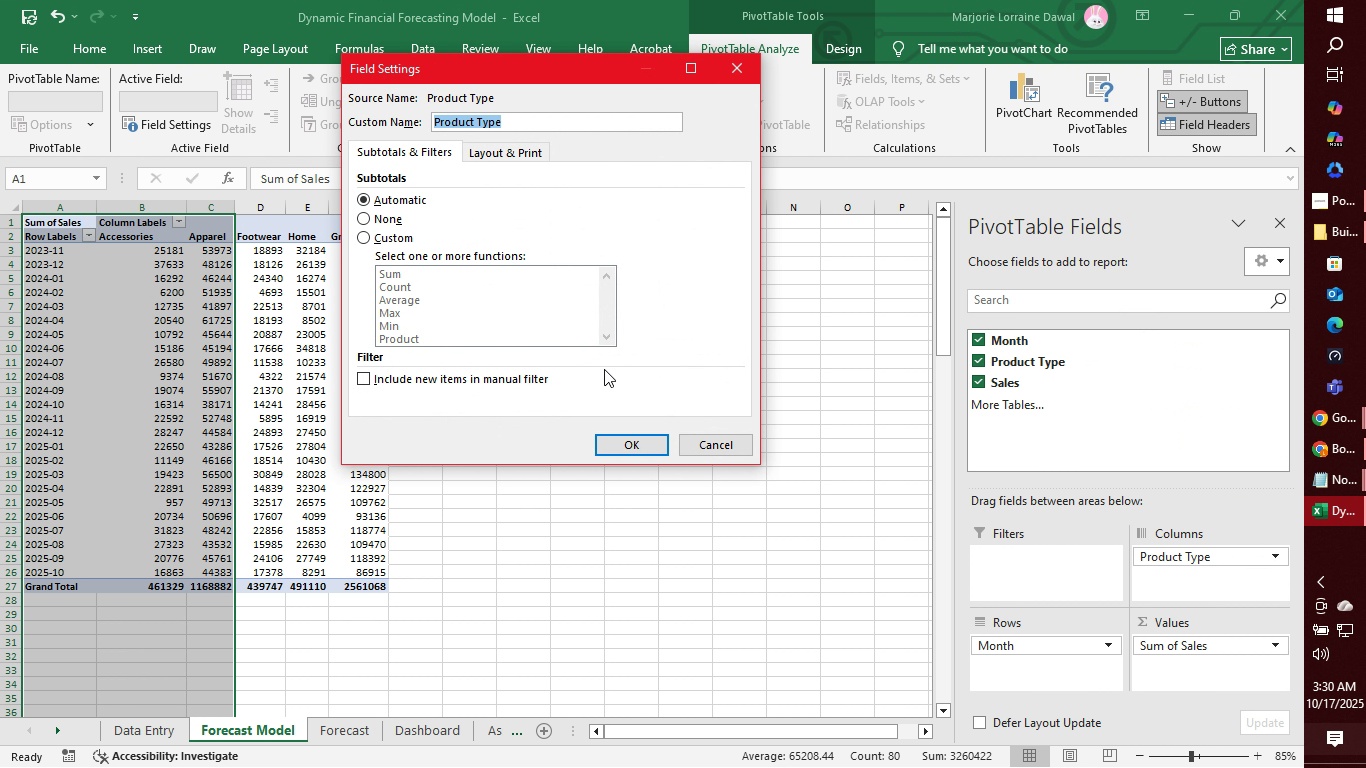 
left_click([716, 435])
 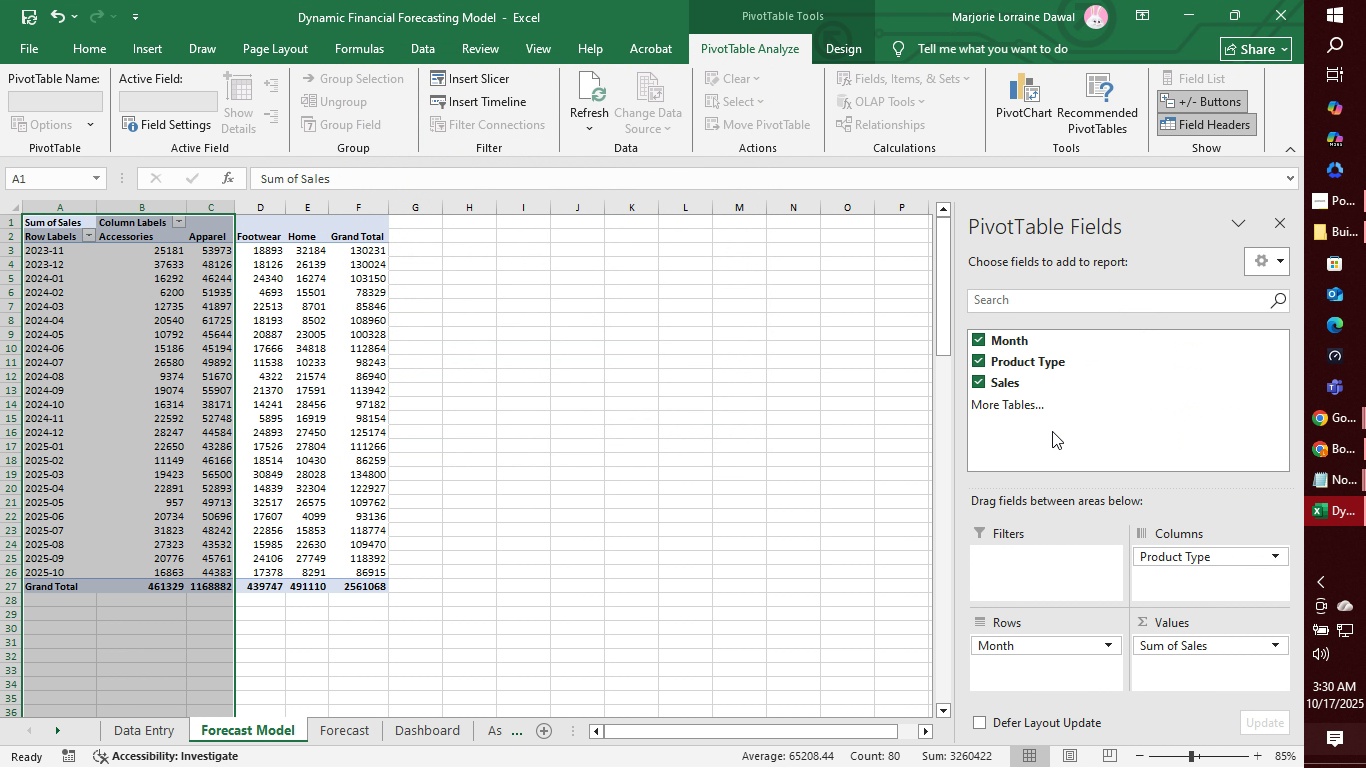 
left_click([1052, 431])
 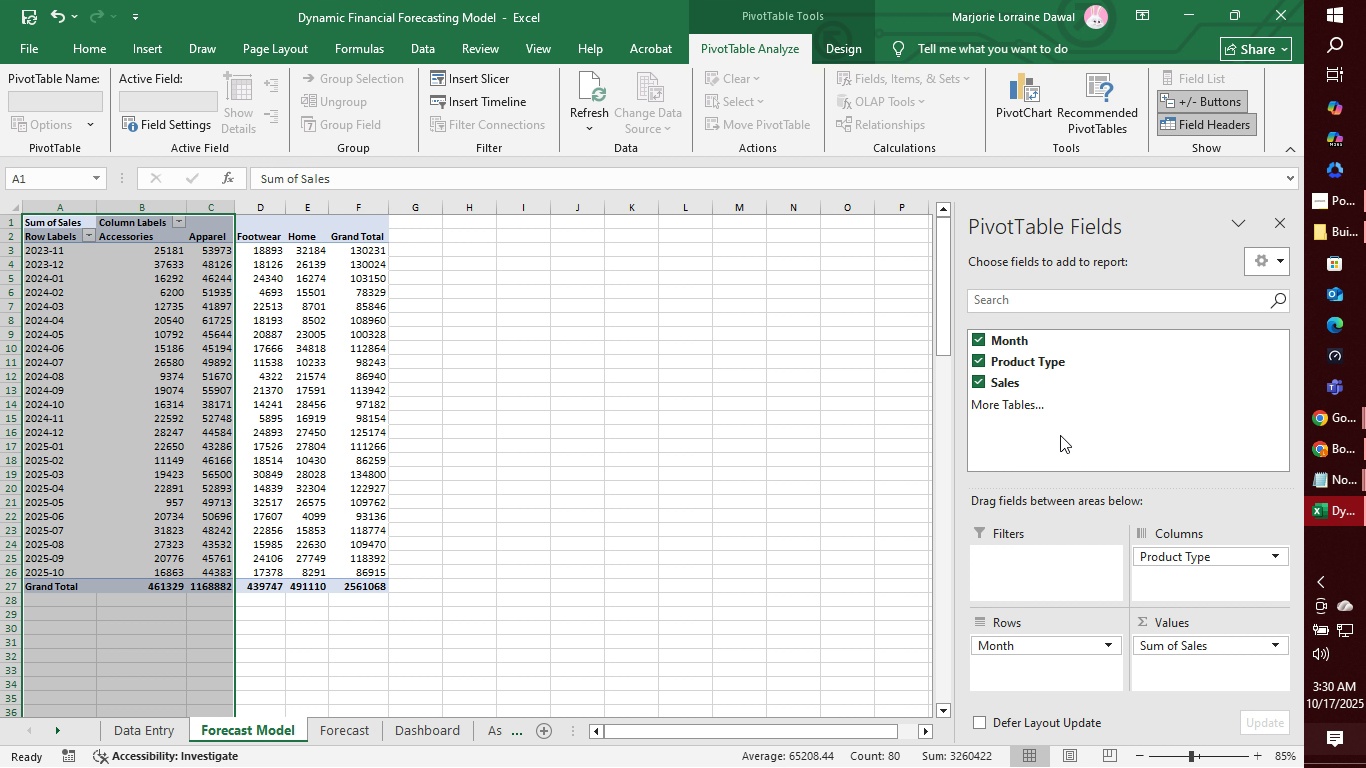 
wait(14.15)
 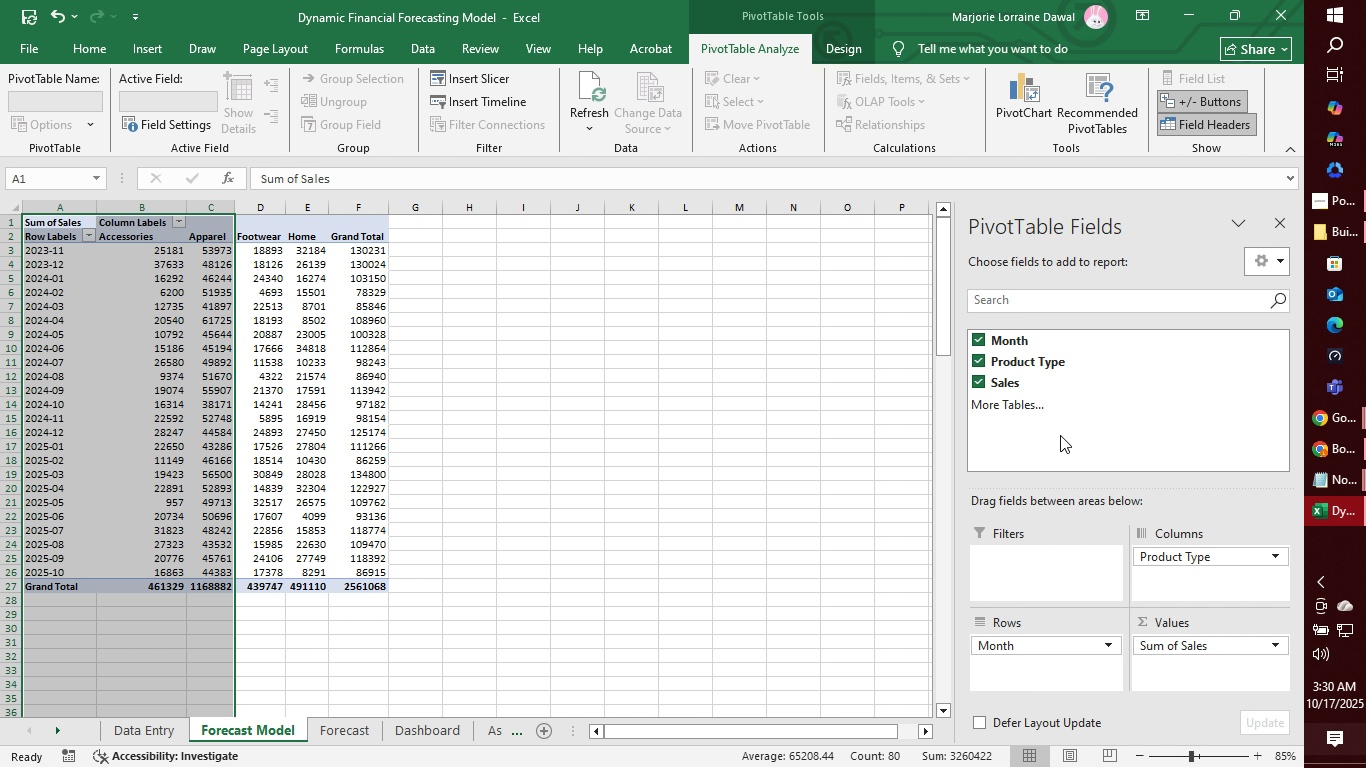 
left_click([1221, 573])
 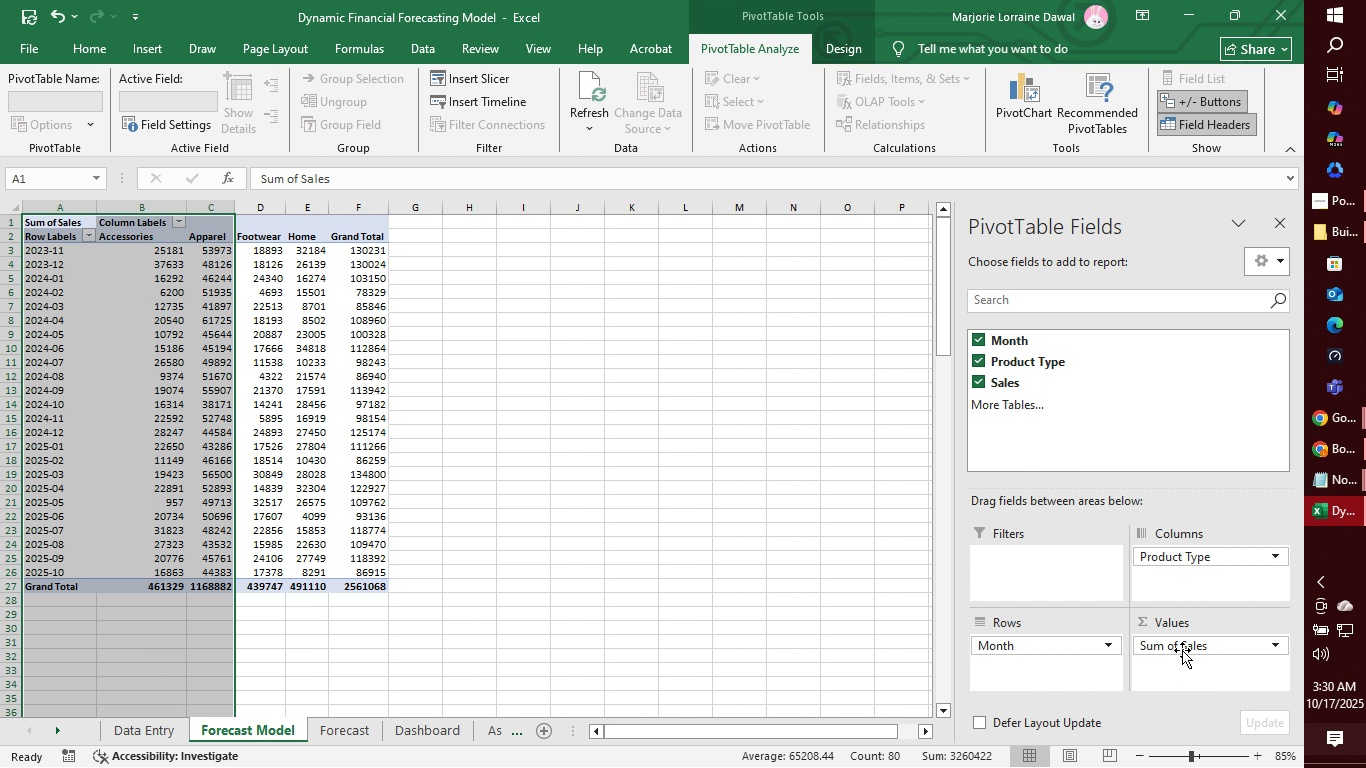 
double_click([1179, 579])
 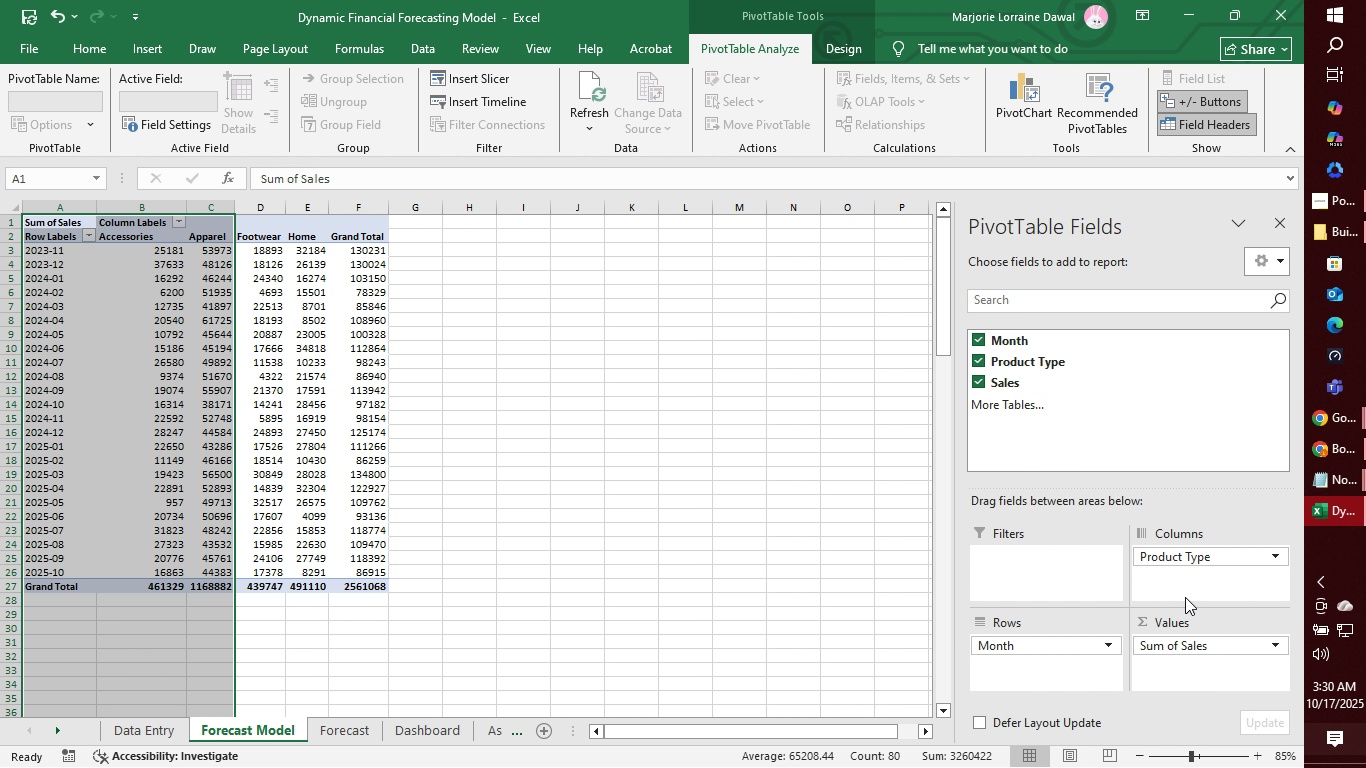 
scroll: coordinate [1185, 597], scroll_direction: down, amount: 3.0
 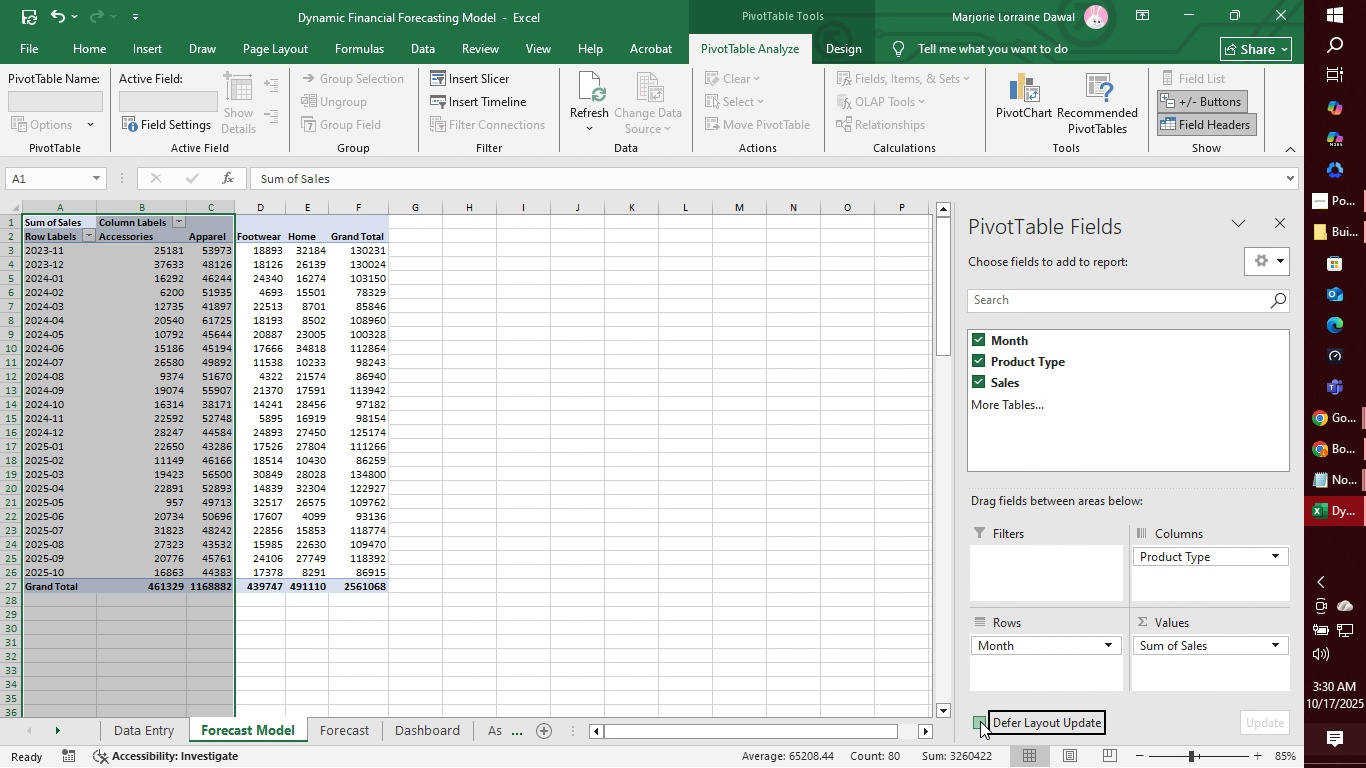 
left_click([980, 721])
 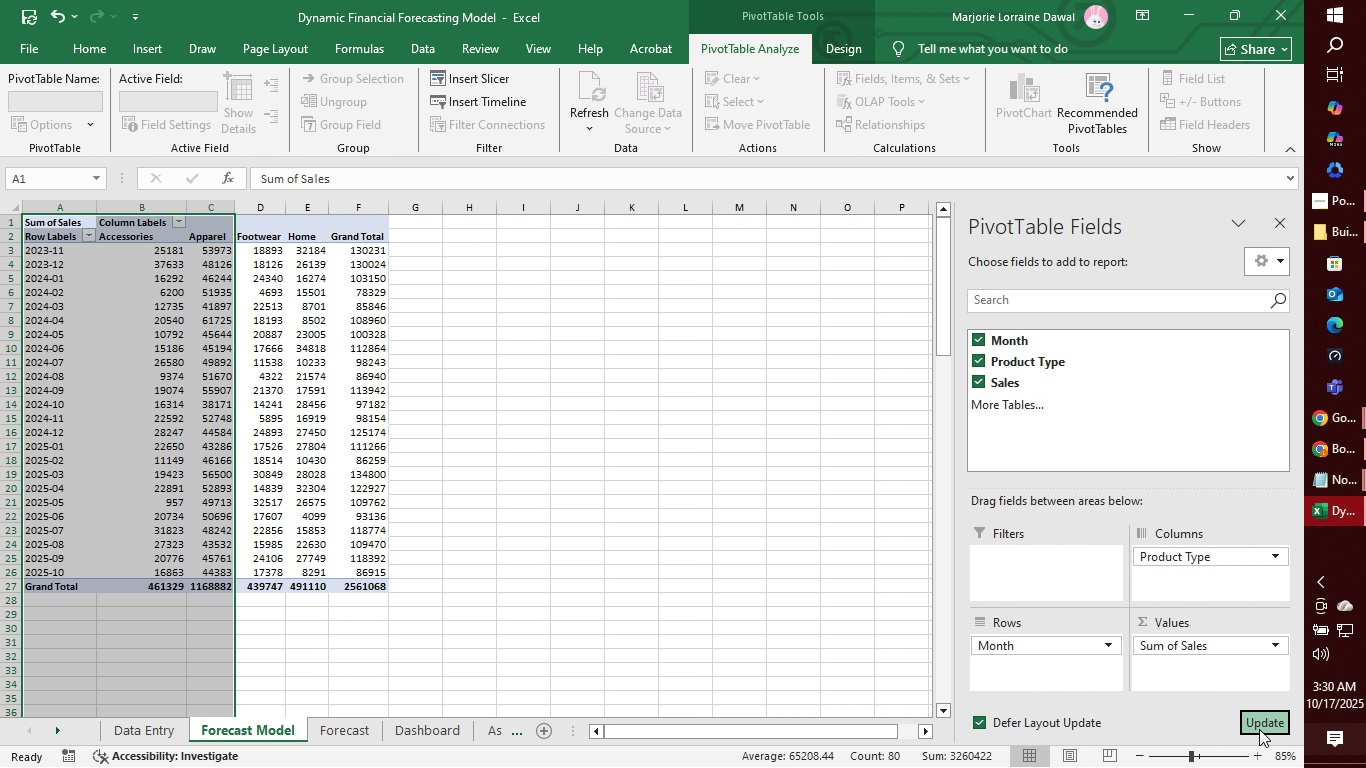 
left_click([1259, 729])
 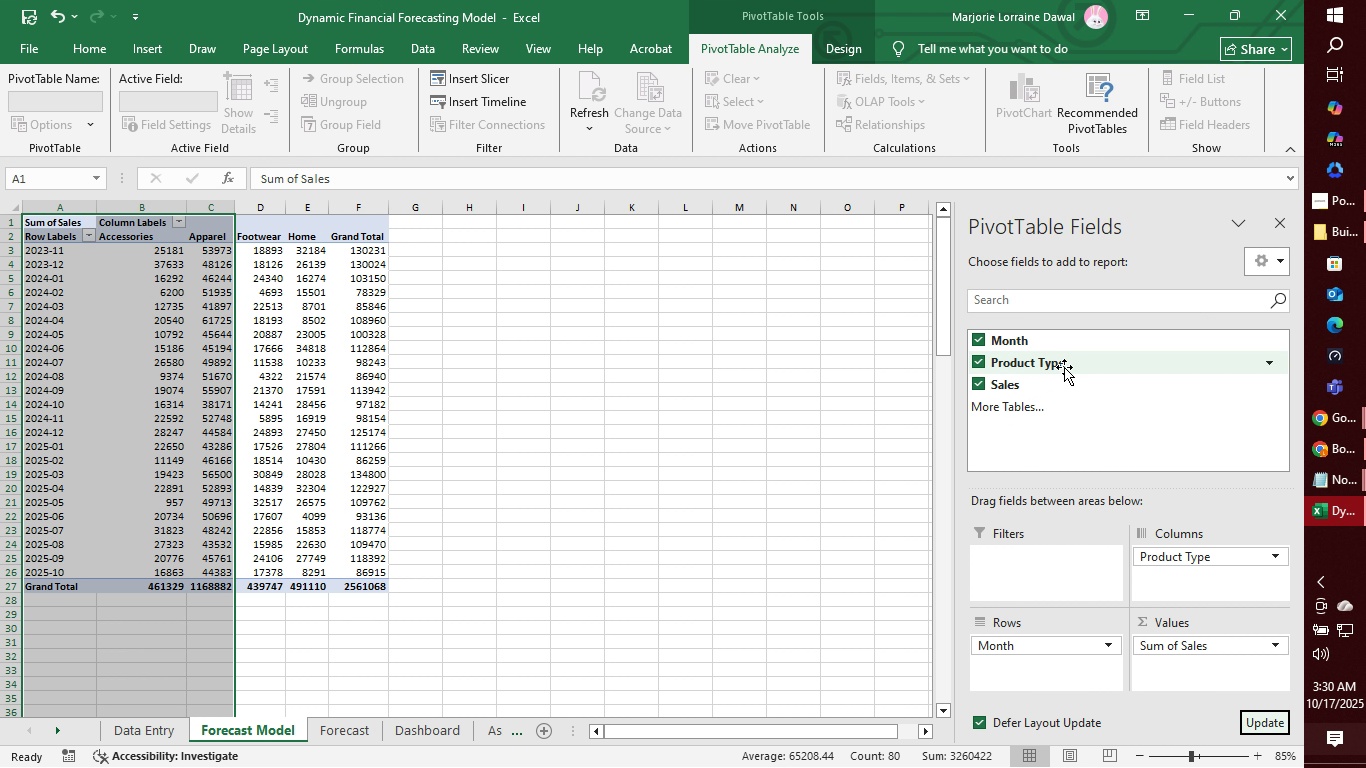 
left_click([1266, 363])
 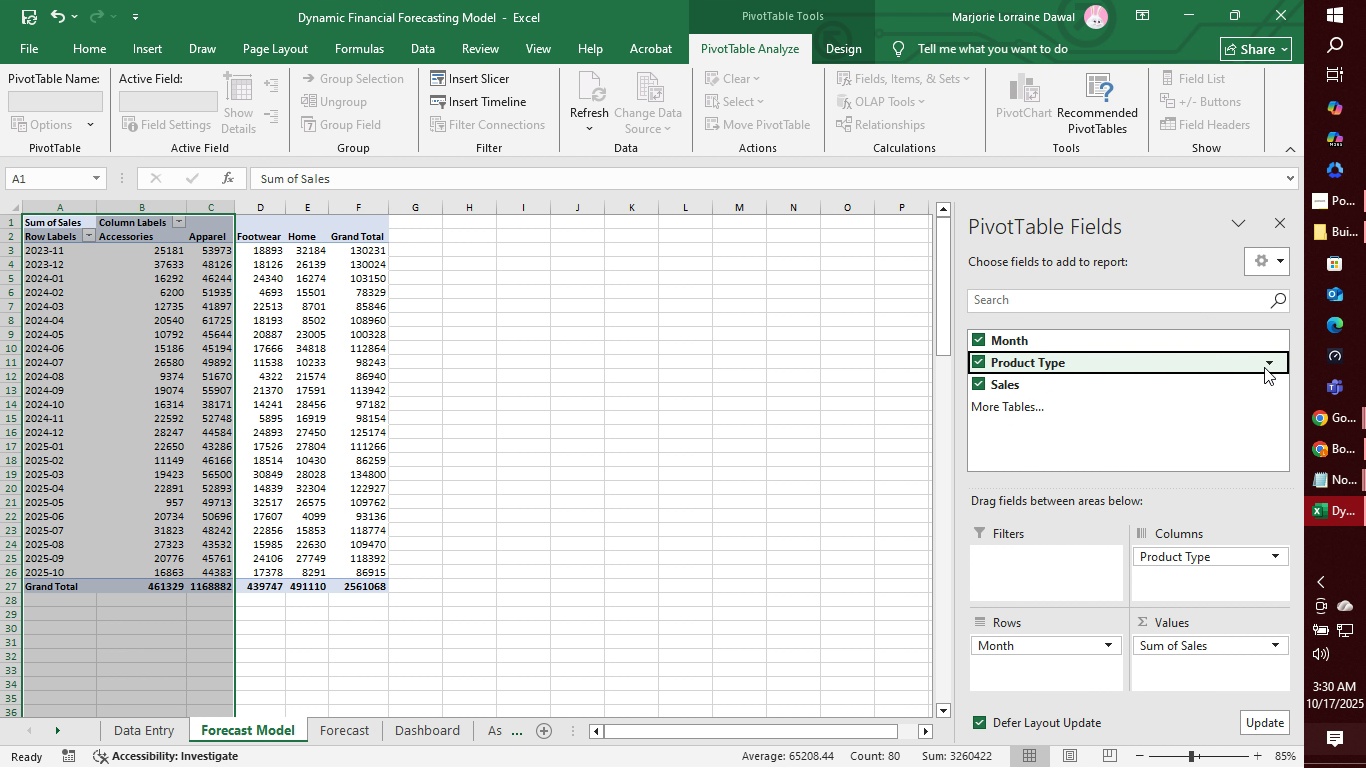 
left_click([1271, 362])
 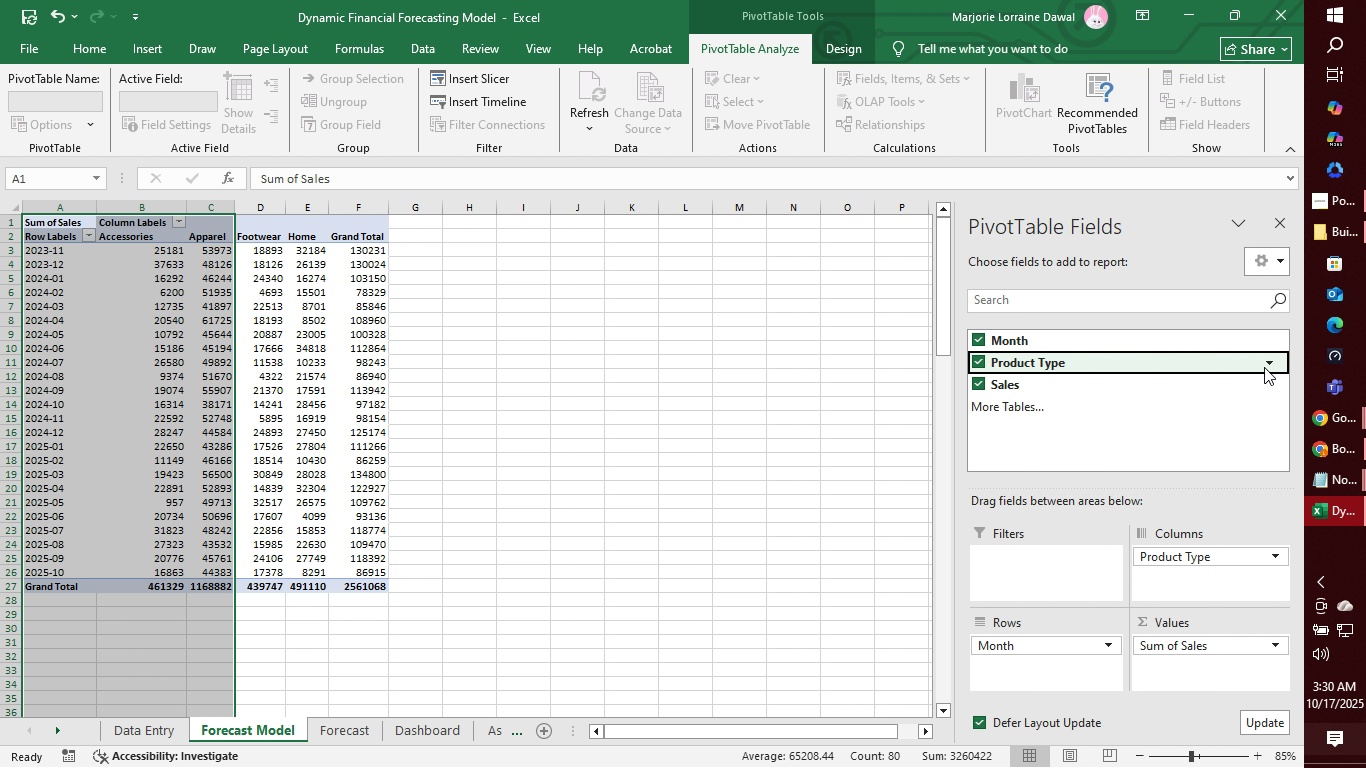 
left_click([1271, 362])
 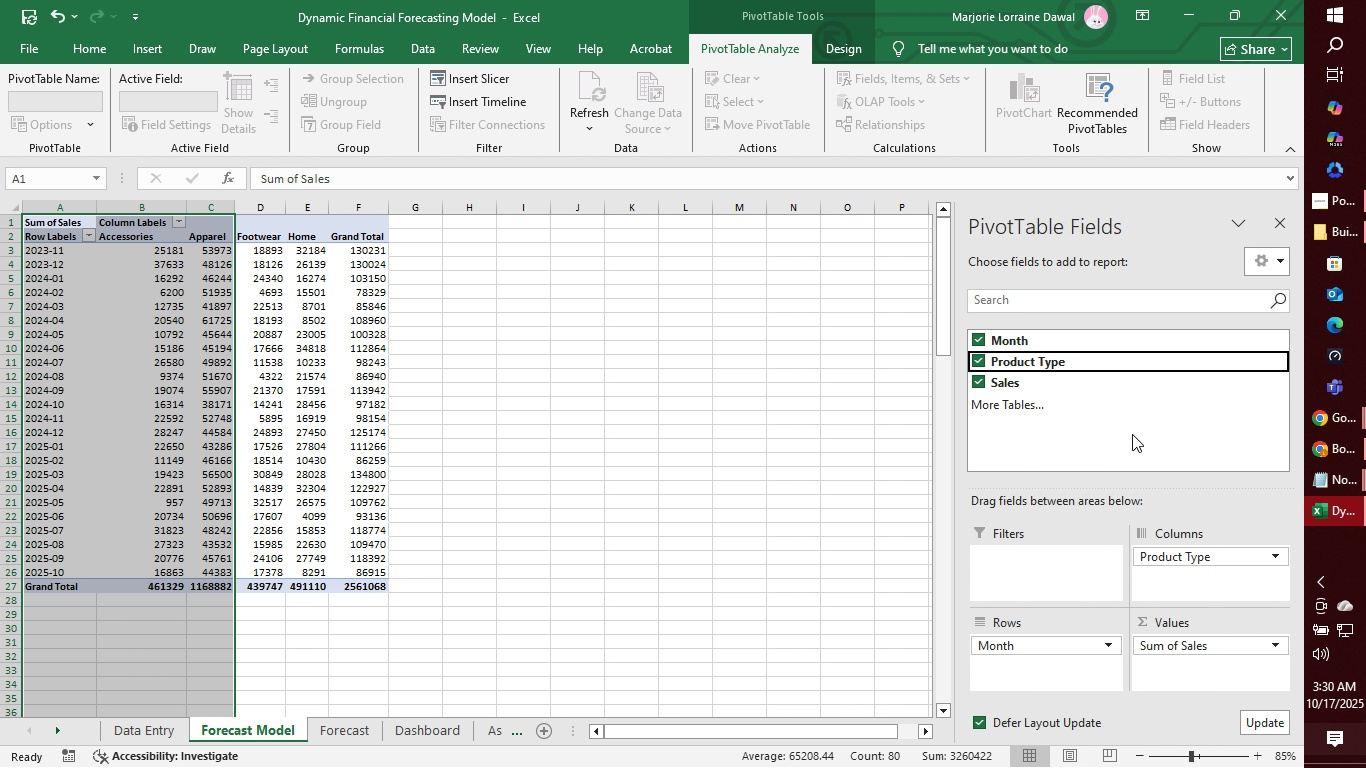 
left_click([1133, 428])
 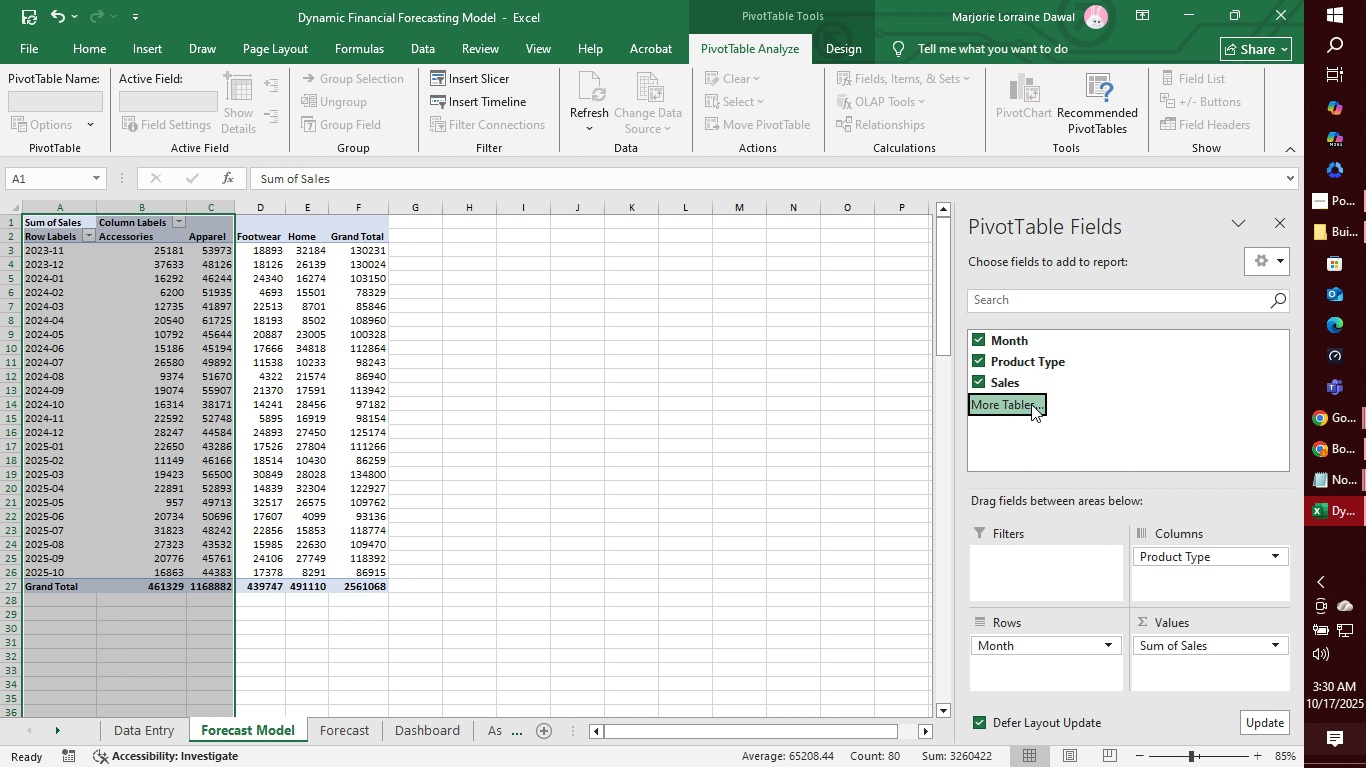 
left_click([1031, 404])
 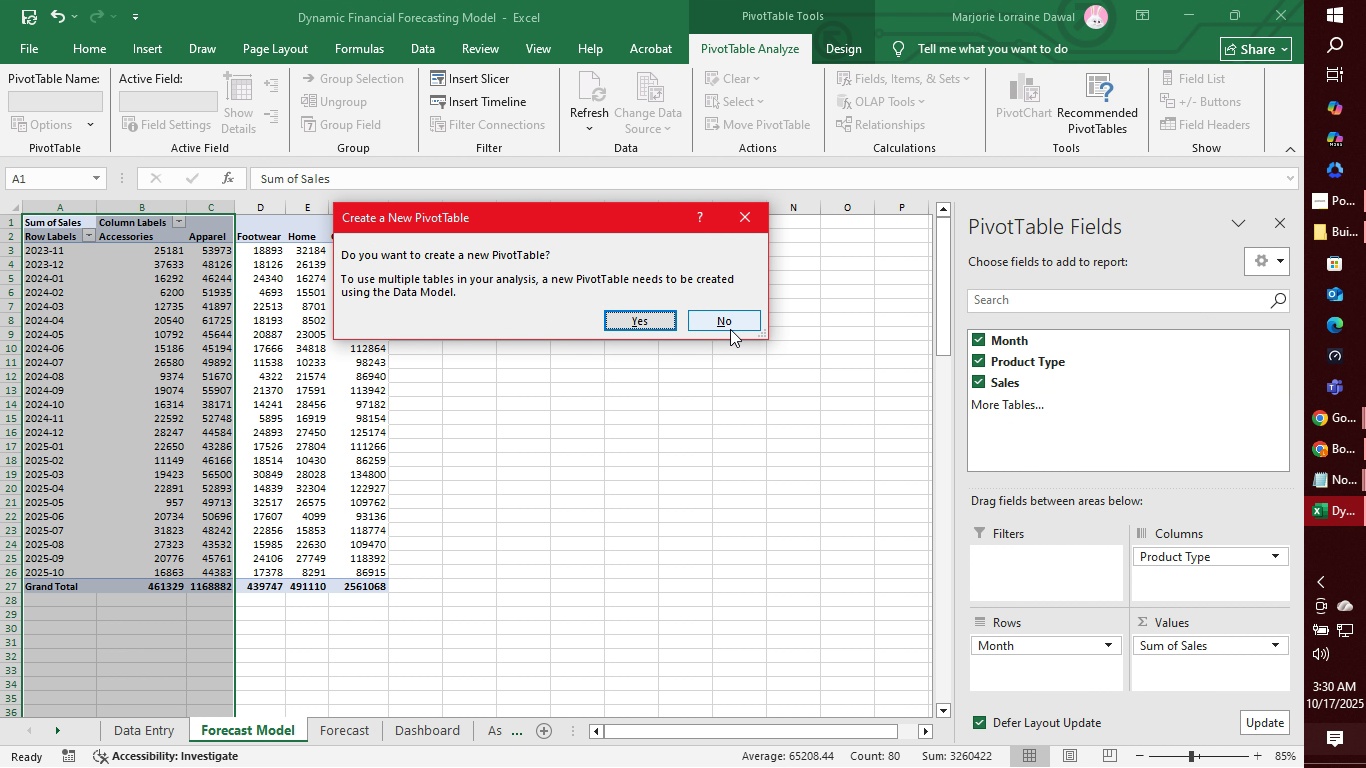 
left_click([730, 329])
 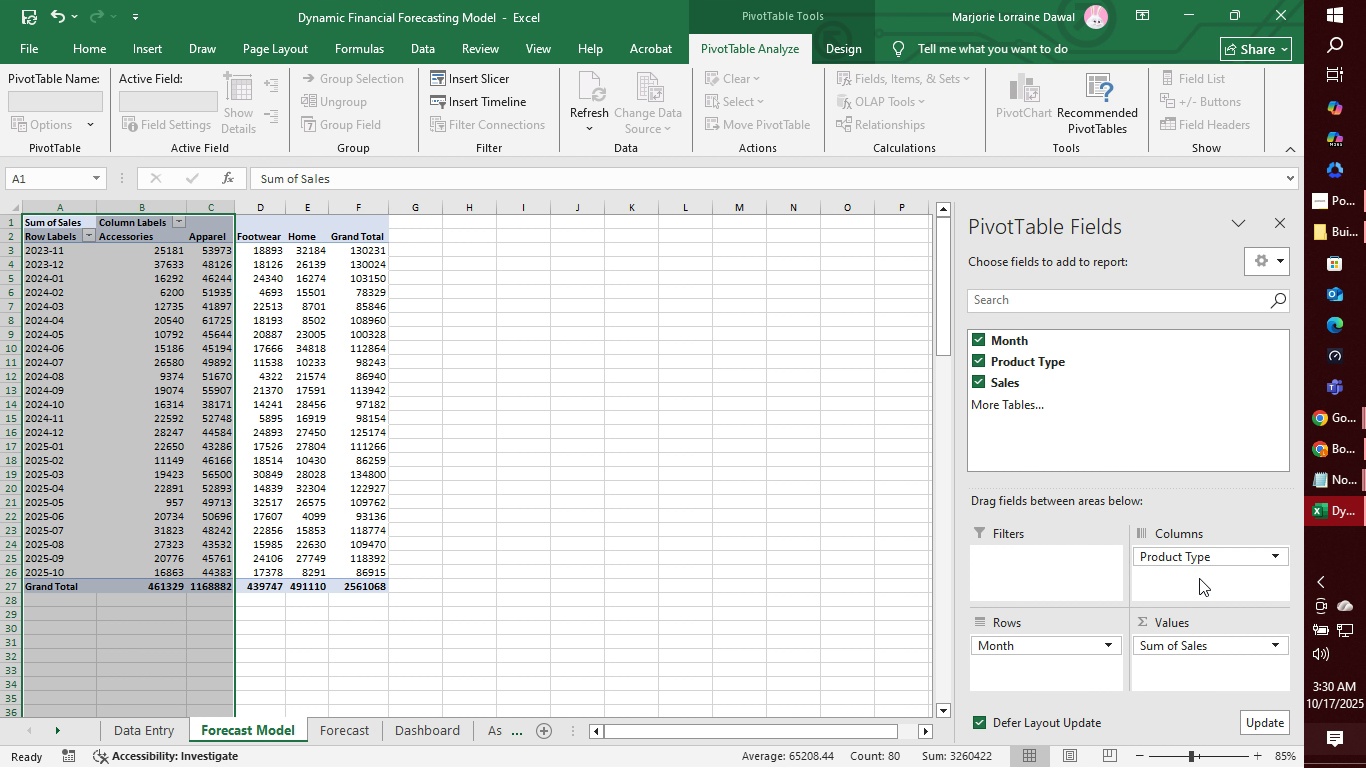 
left_click([1210, 584])
 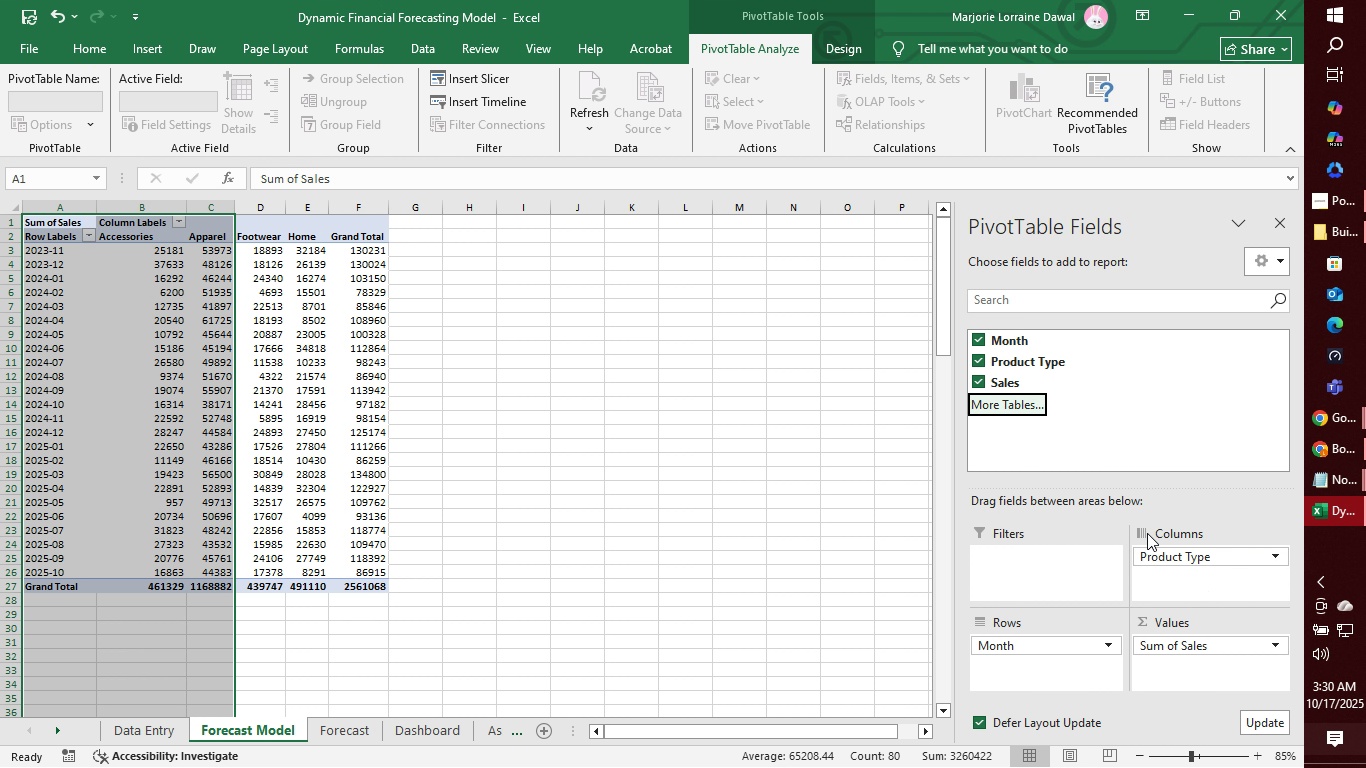 
double_click([1147, 533])
 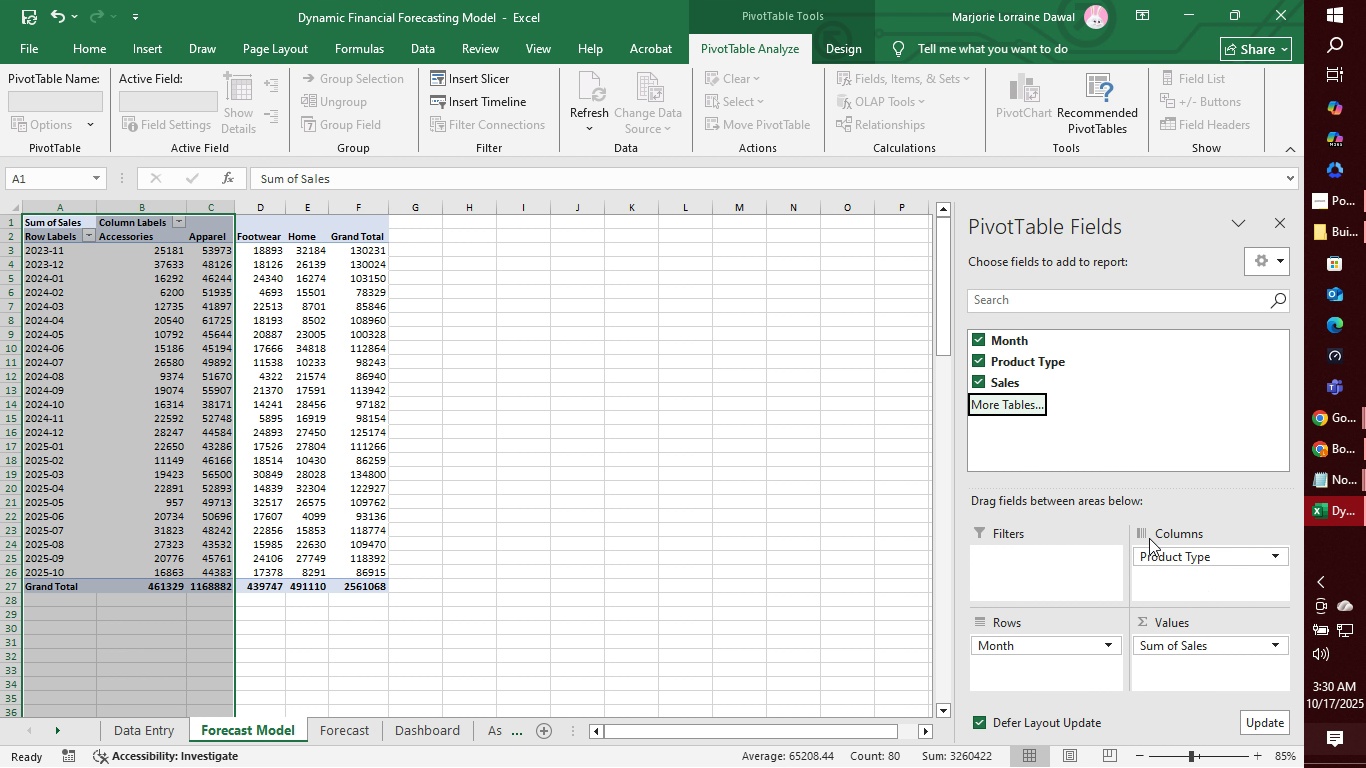 
right_click([1147, 533])
 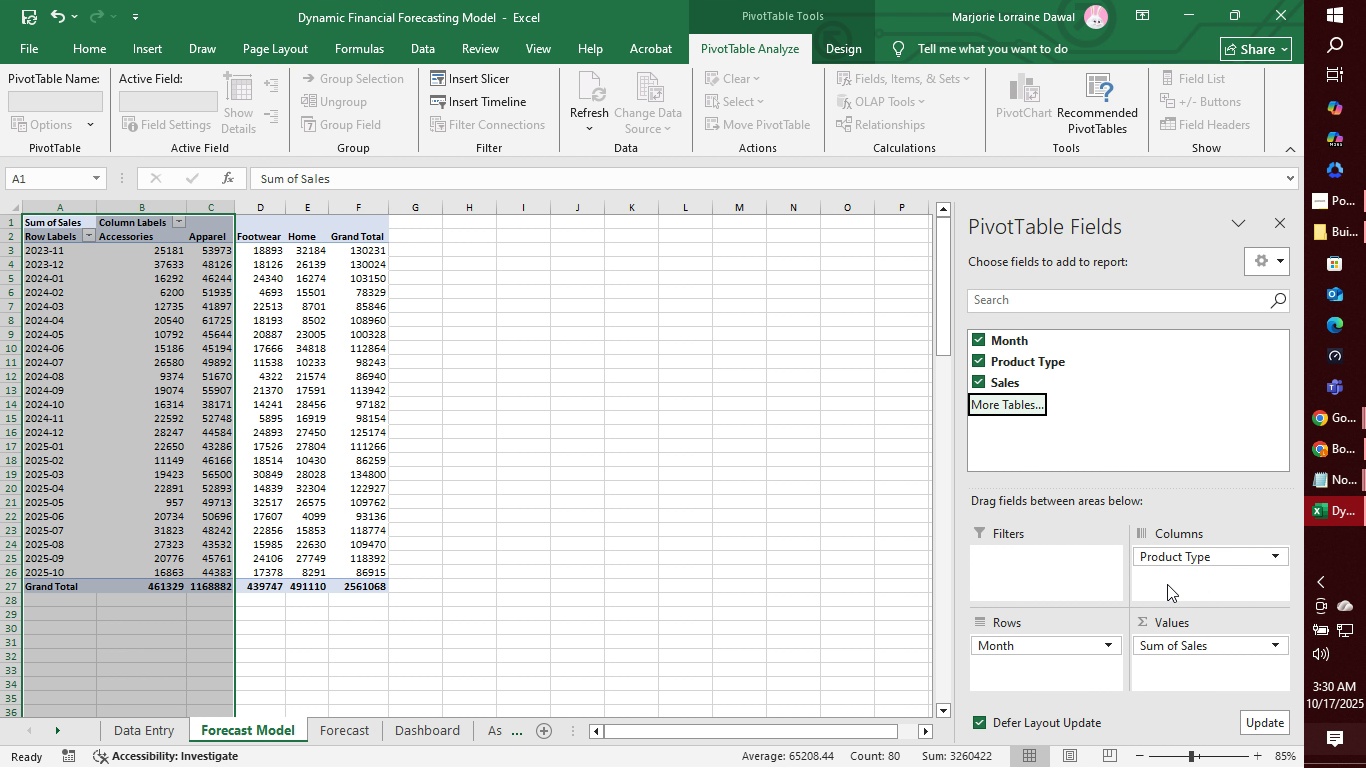 
double_click([1167, 583])
 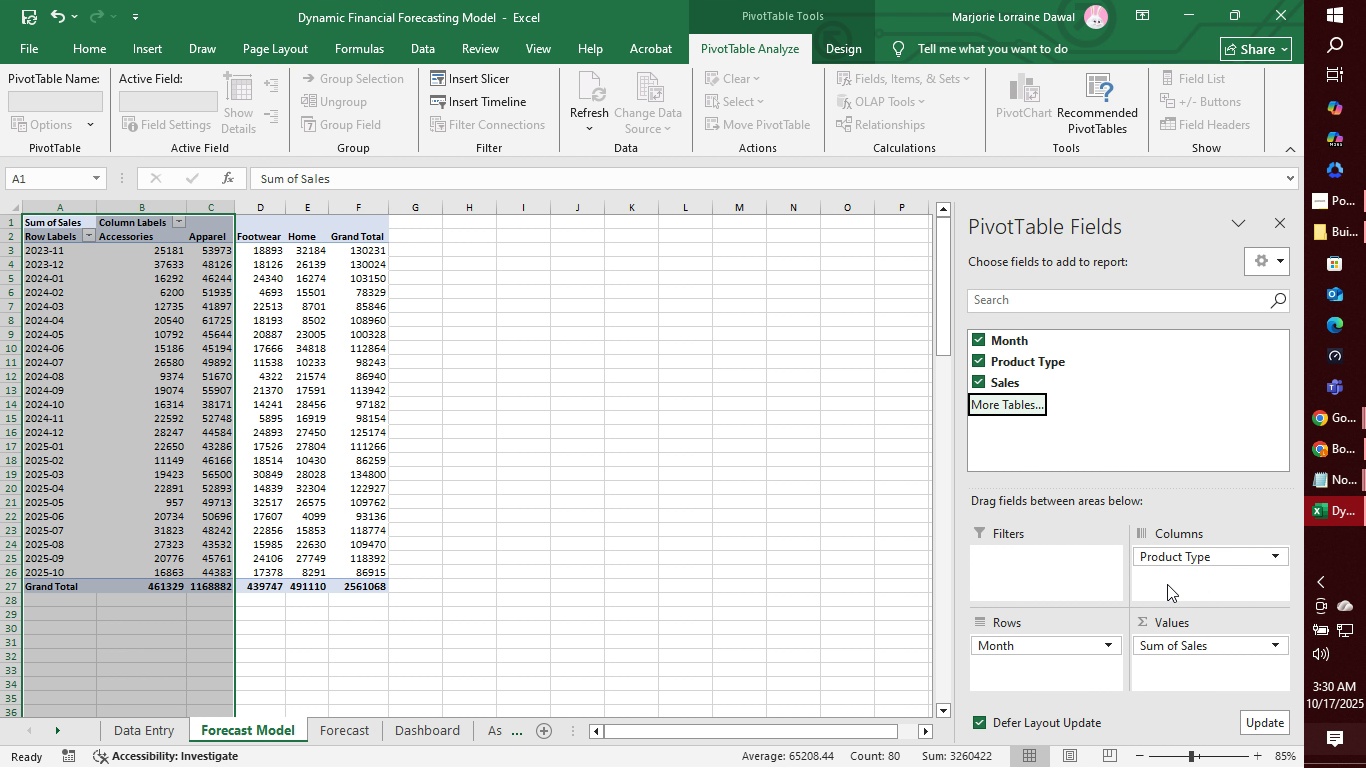 
triple_click([1167, 583])
 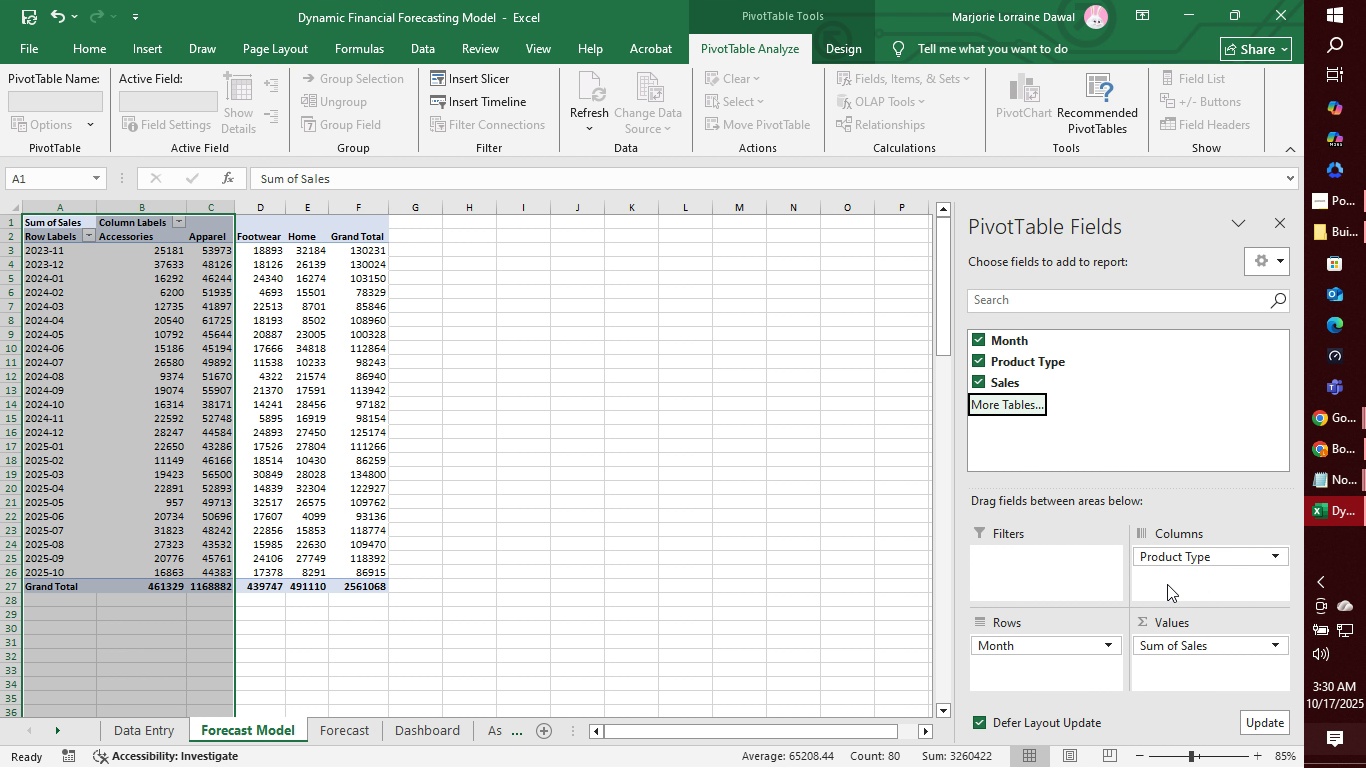 
triple_click([1167, 583])
 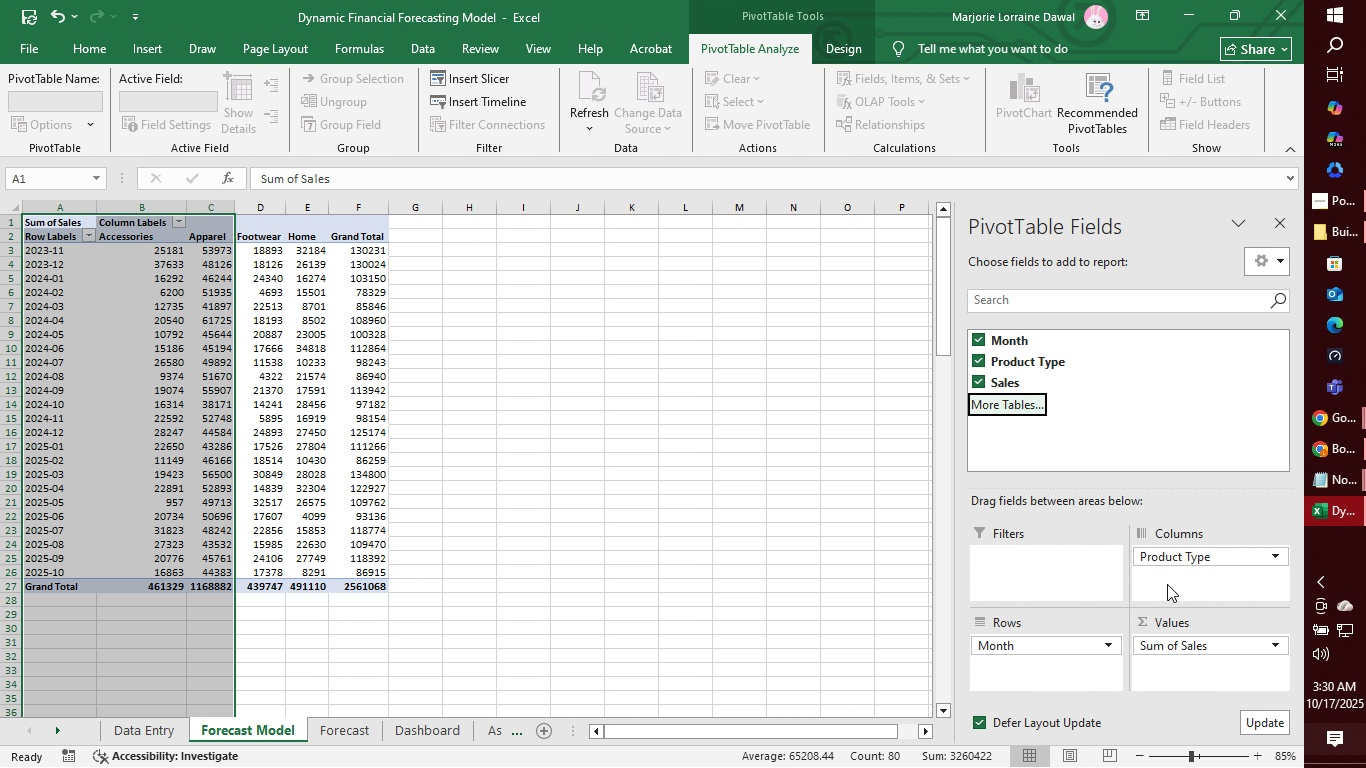 
triple_click([1167, 583])
 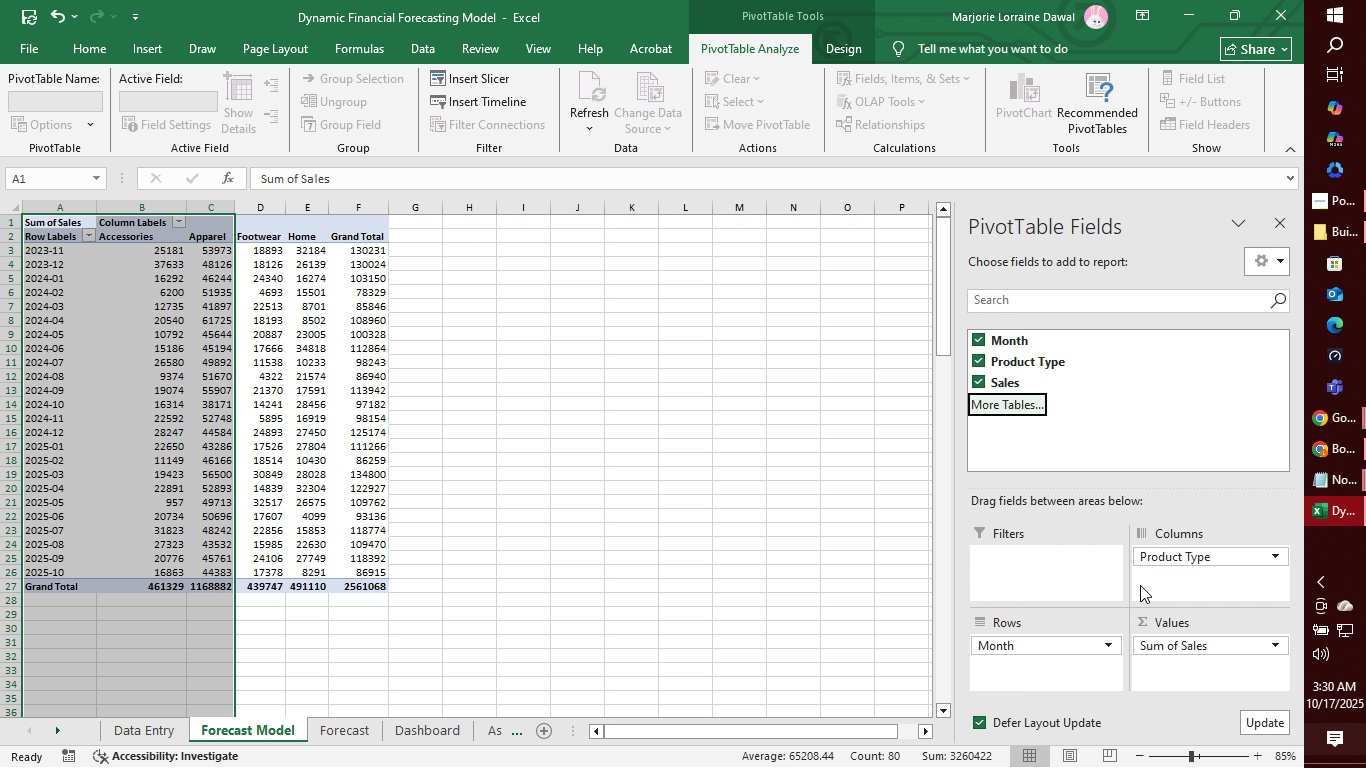 
triple_click([1167, 584])
 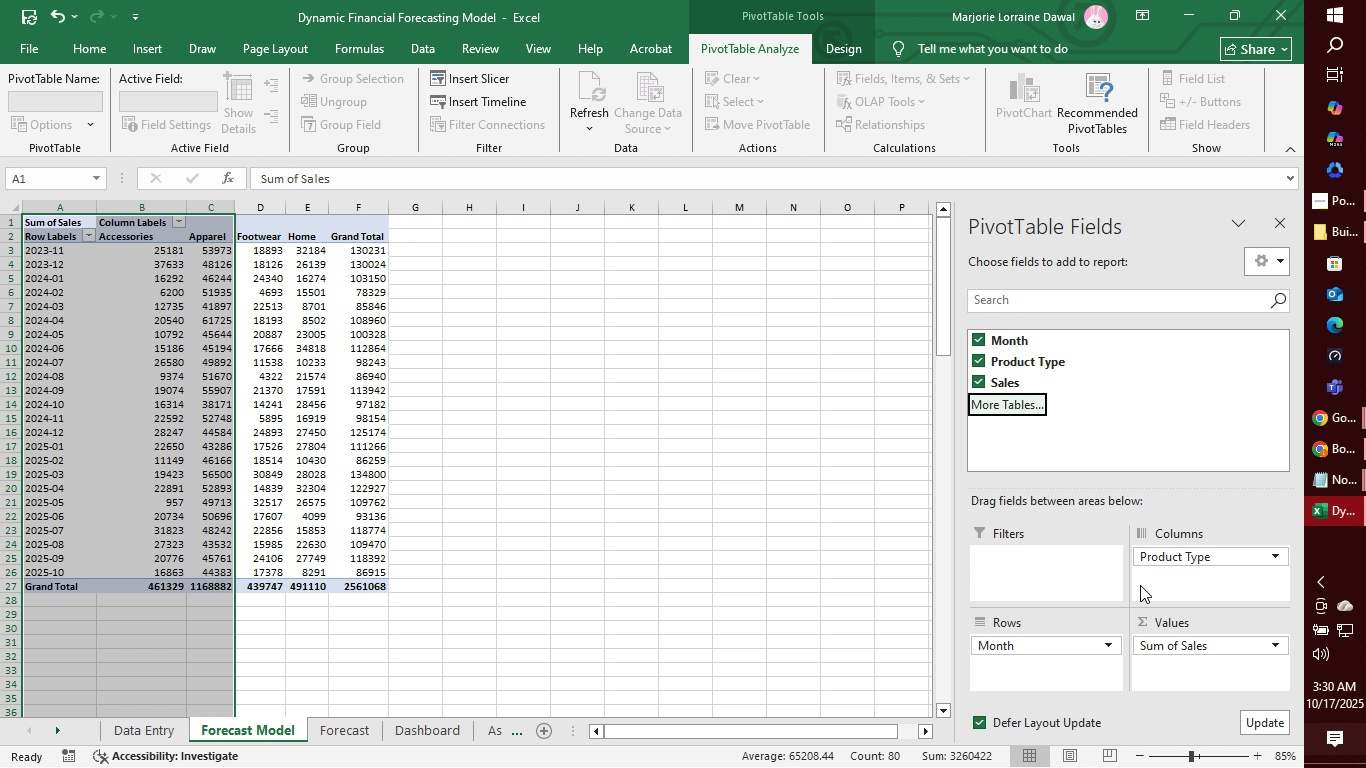 
wait(12.67)
 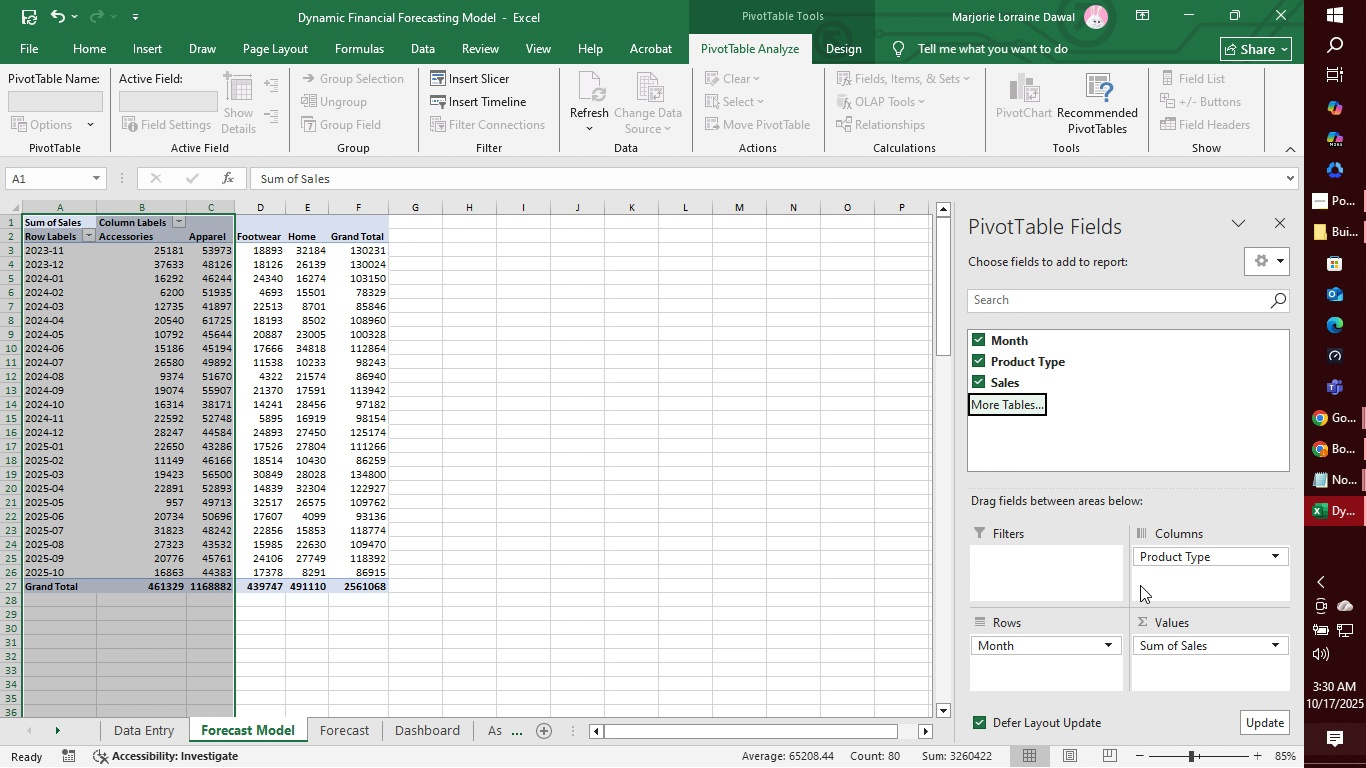 
scroll: coordinate [256, 426], scroll_direction: up, amount: 2.0
 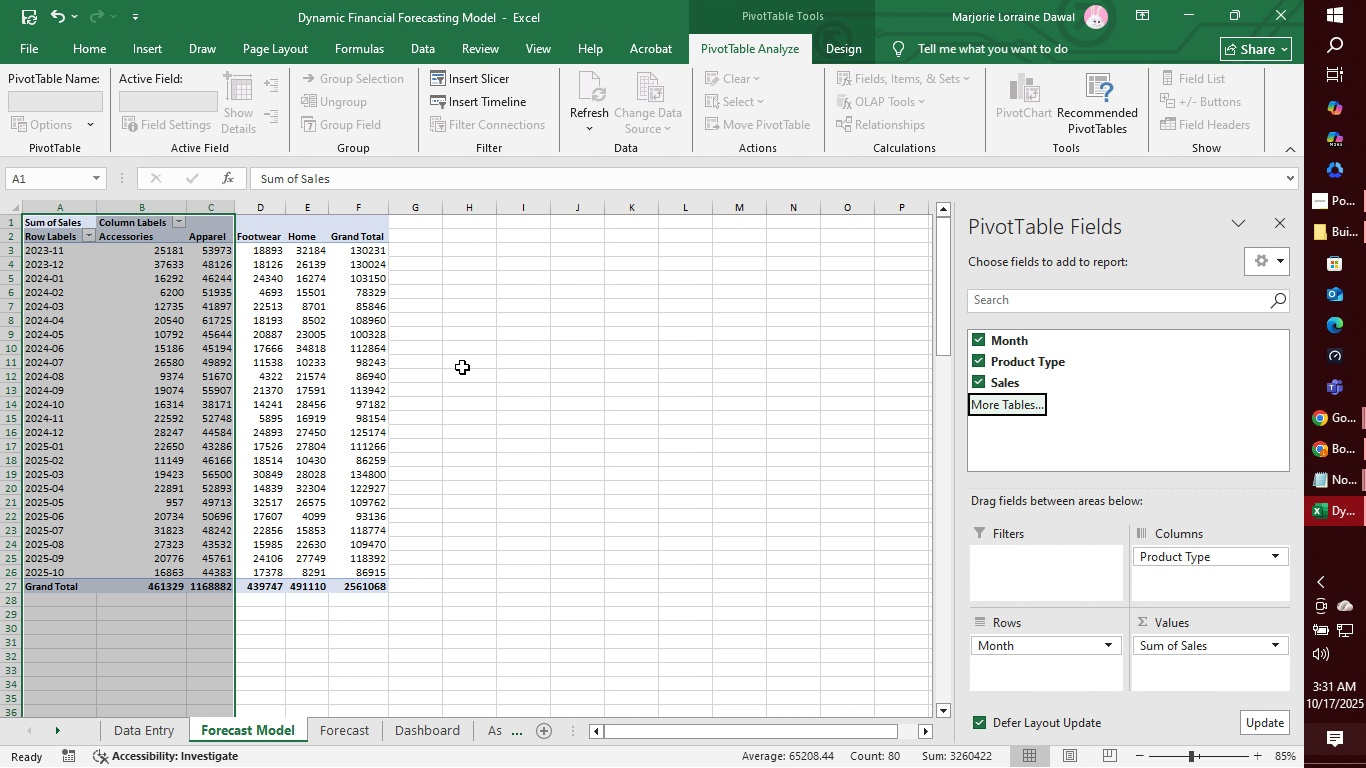 
wait(13.78)
 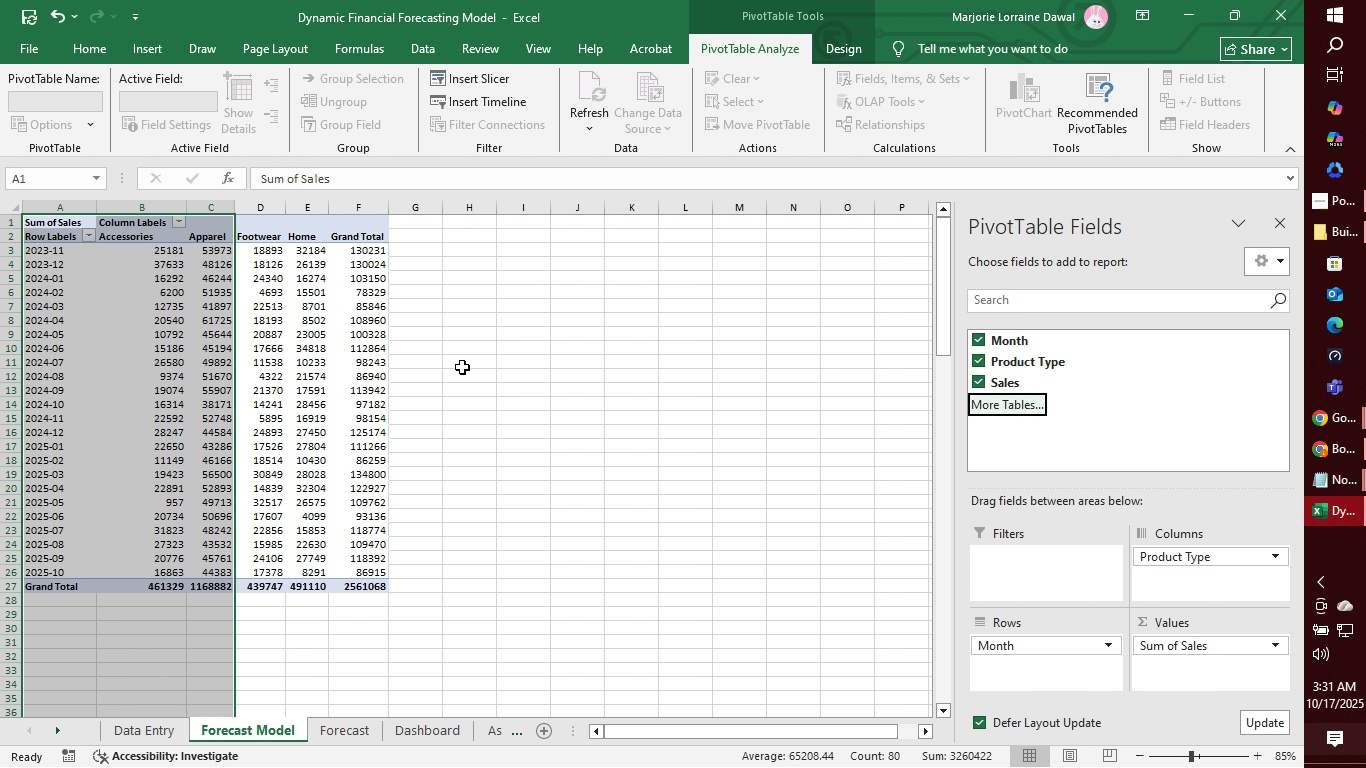 
left_click([140, 57])
 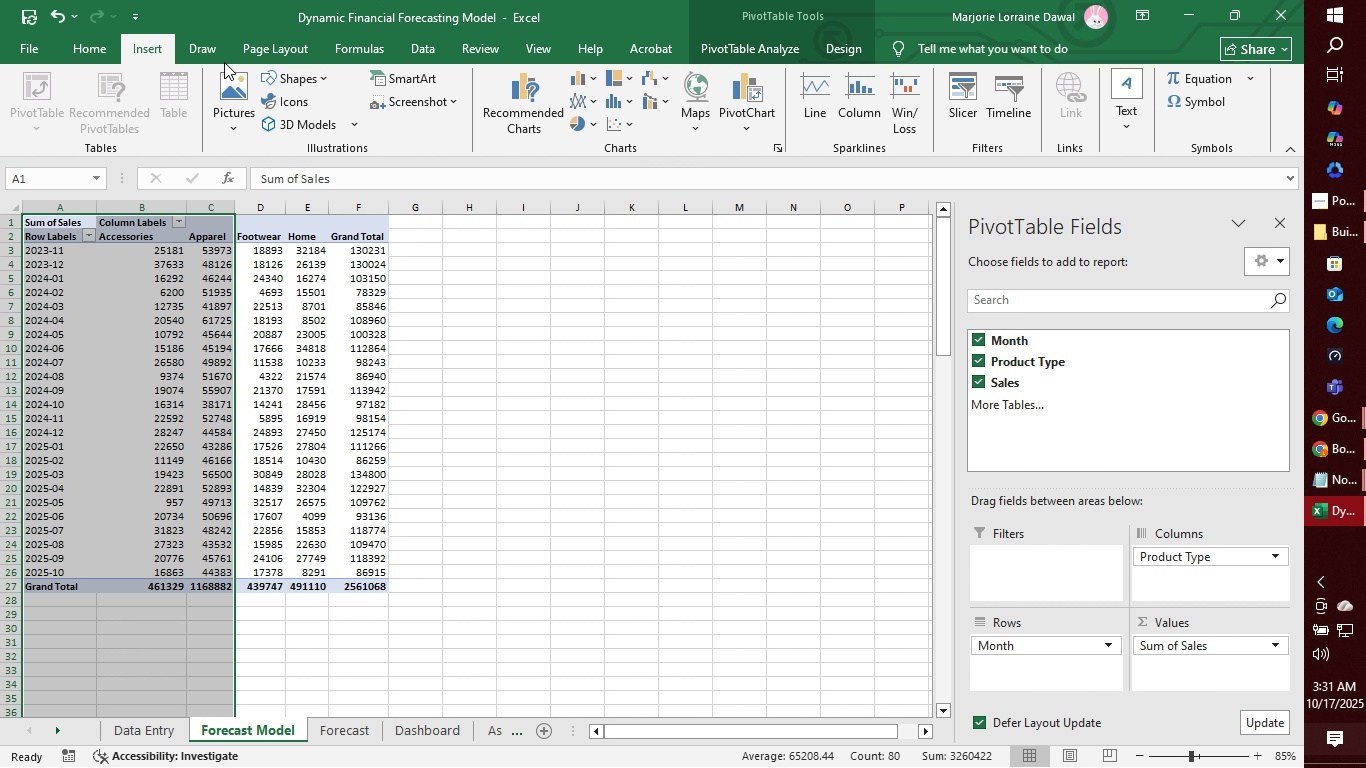 
left_click([296, 55])
 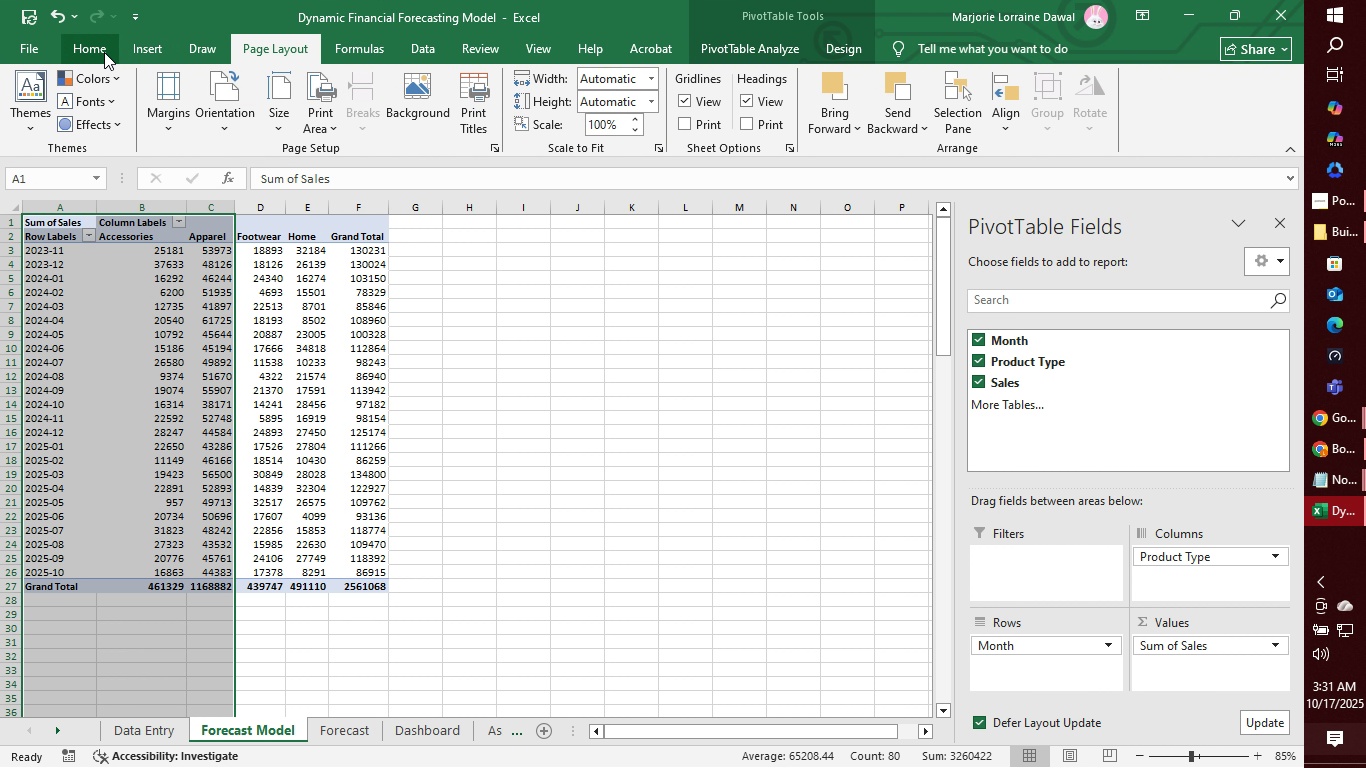 
left_click([140, 48])
 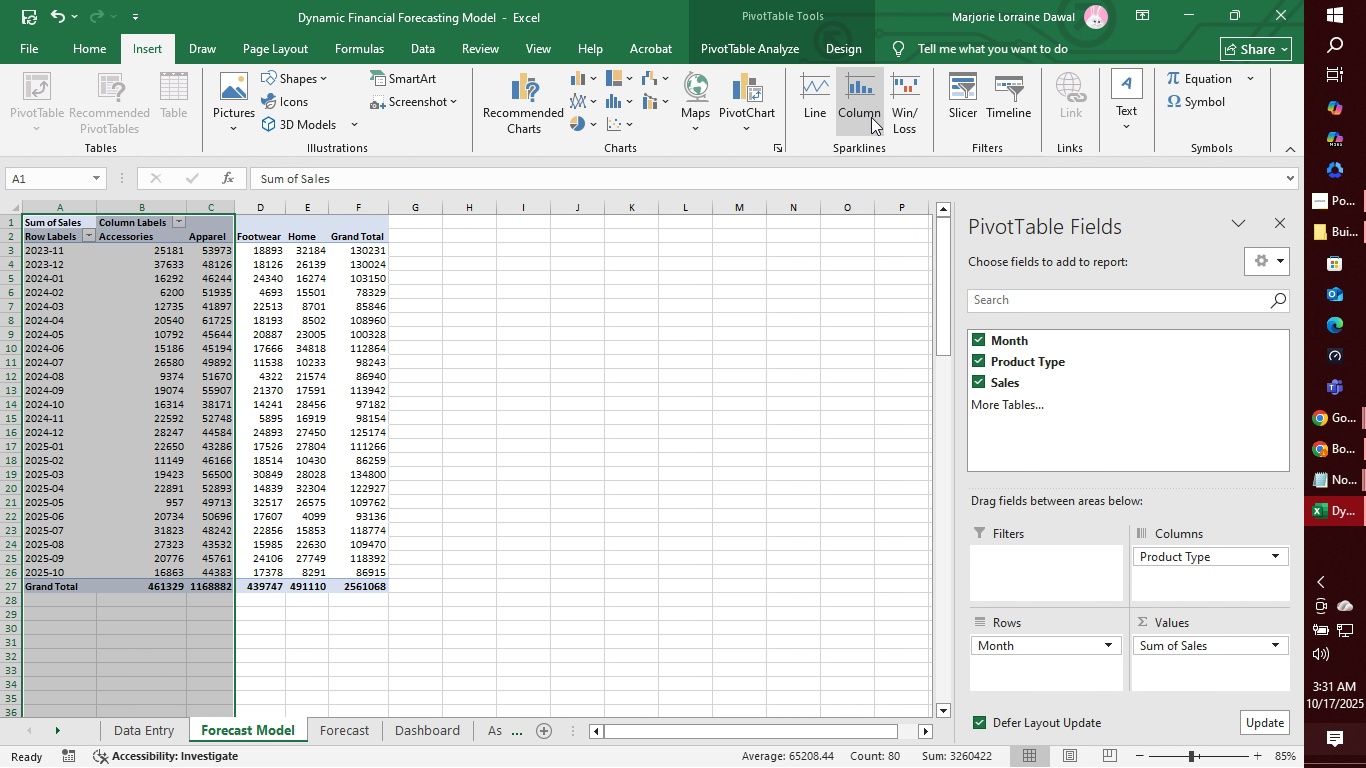 
wait(13.91)
 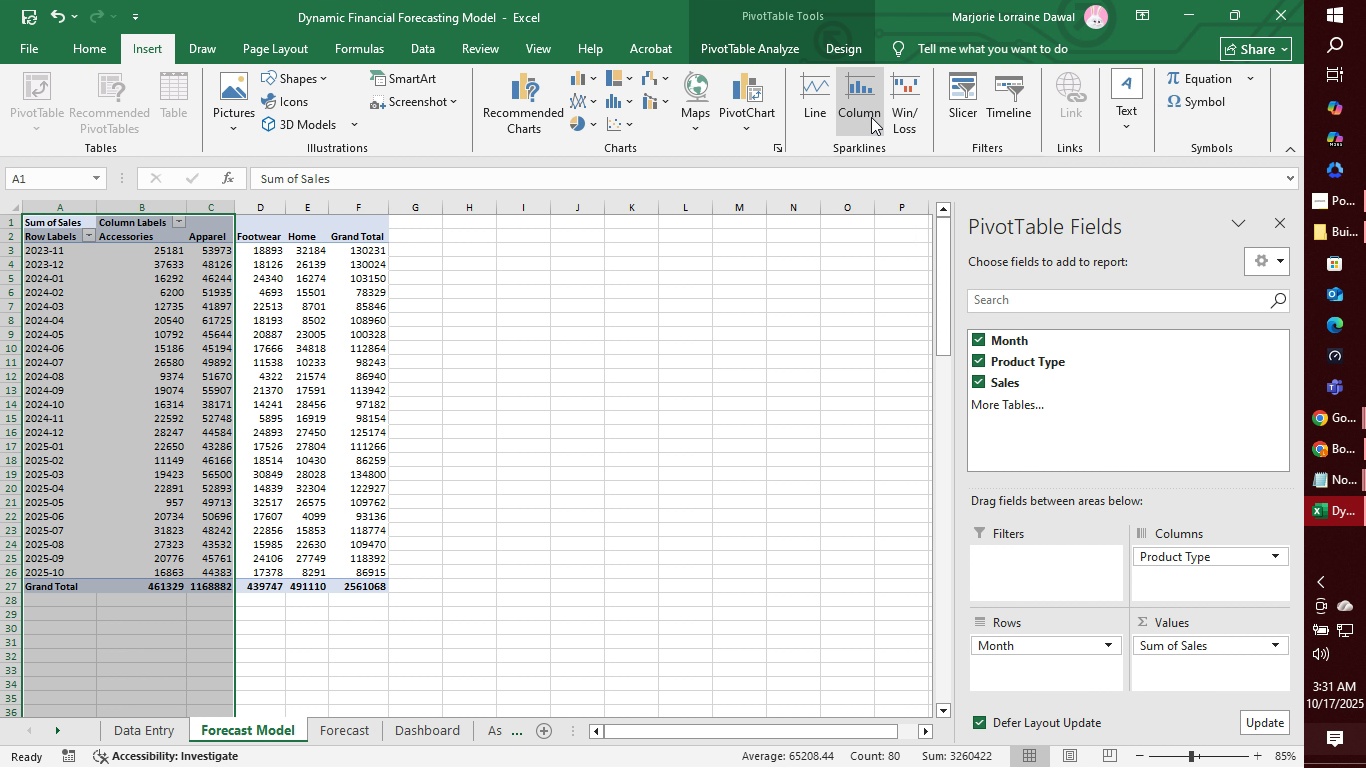 
left_click([871, 117])
 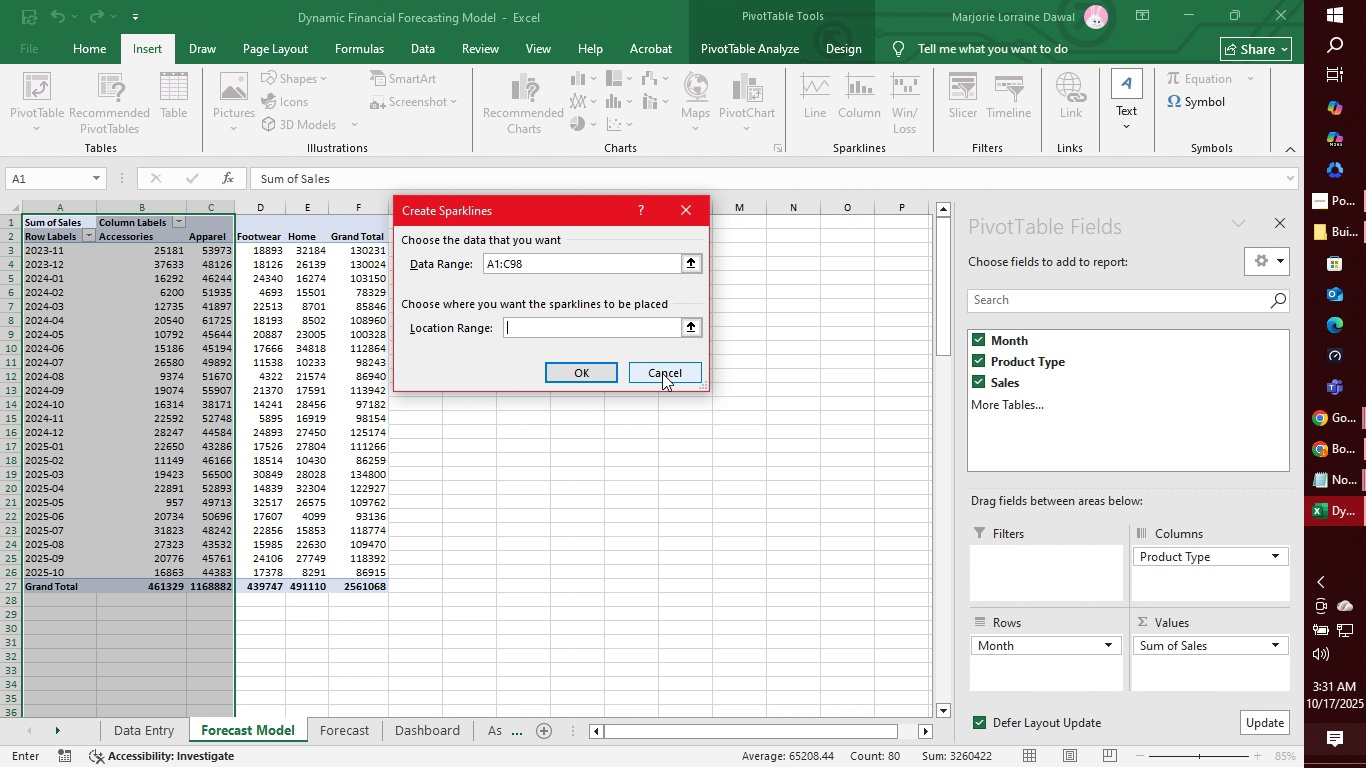 
wait(11.21)
 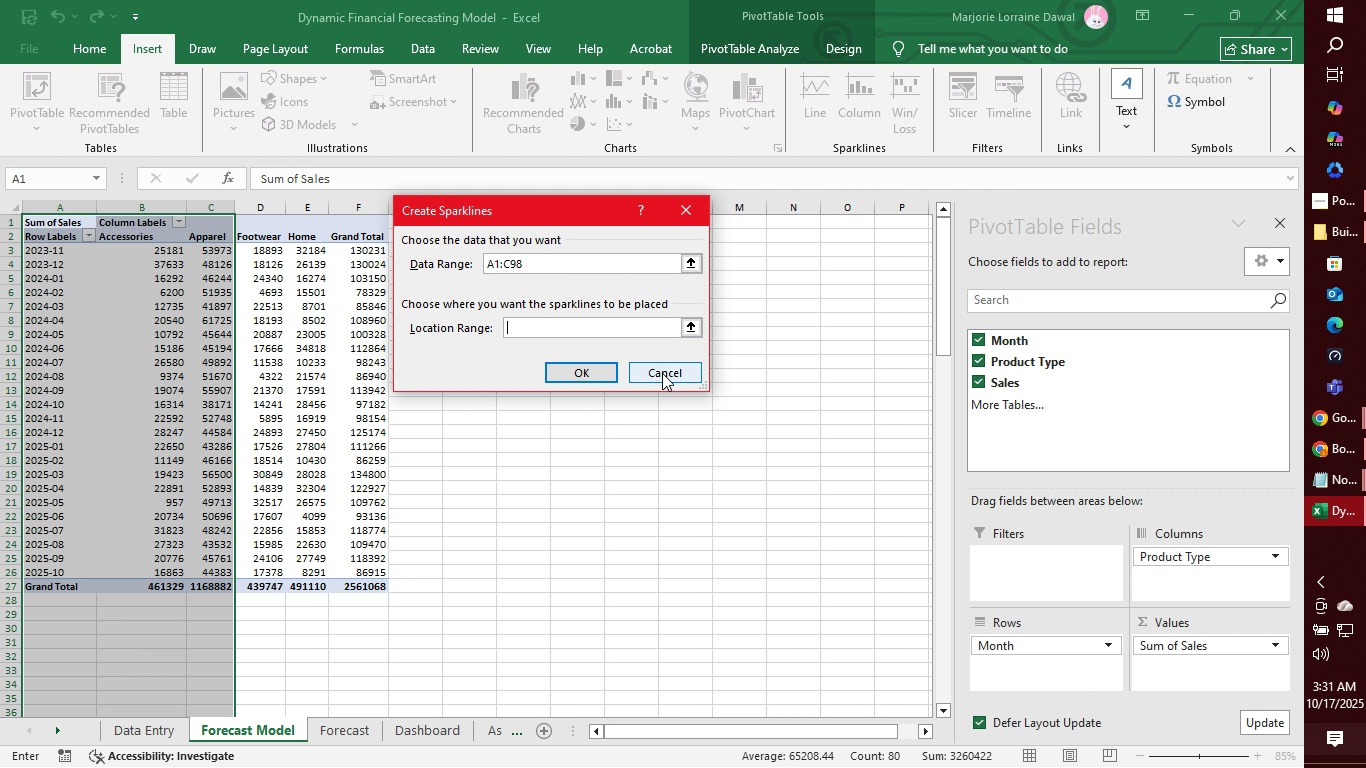 
left_click_drag(start_coordinate=[577, 210], to_coordinate=[756, 336])
 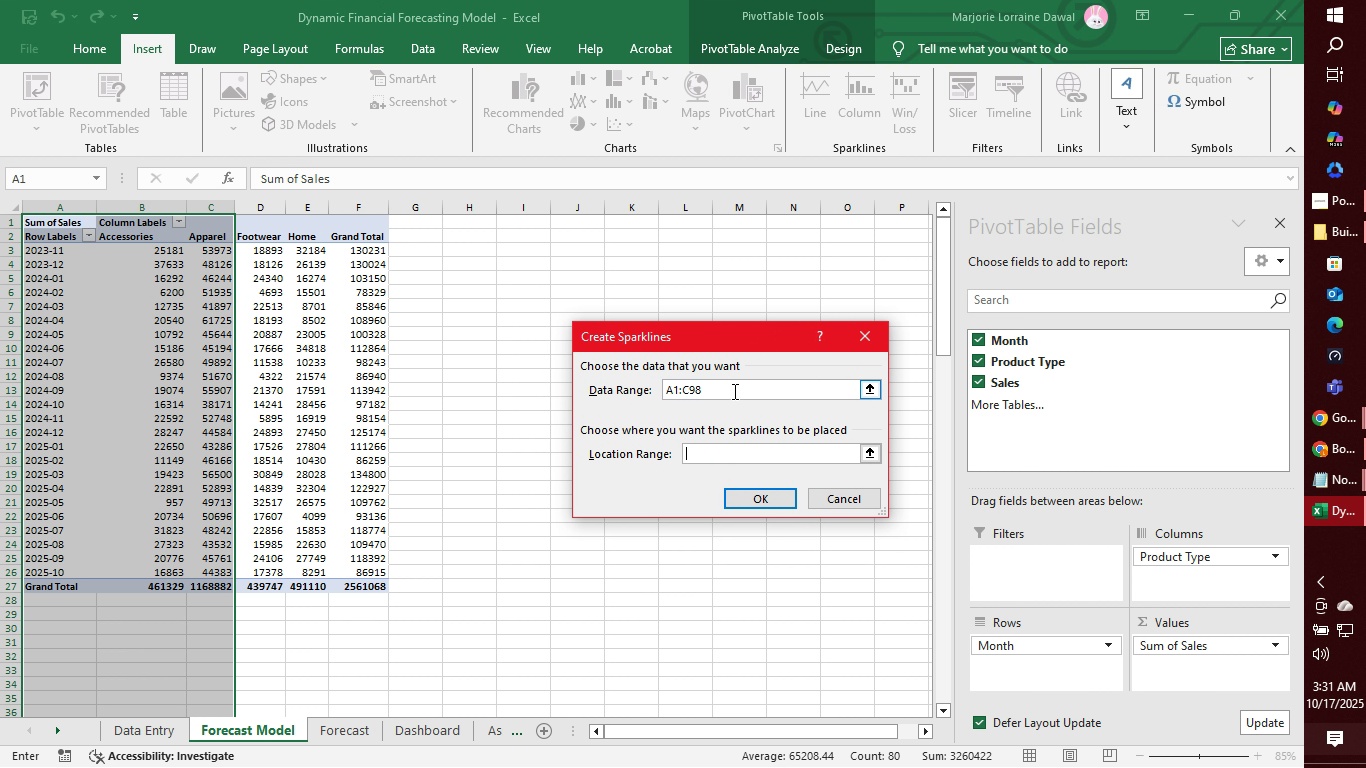 
wait(10.04)
 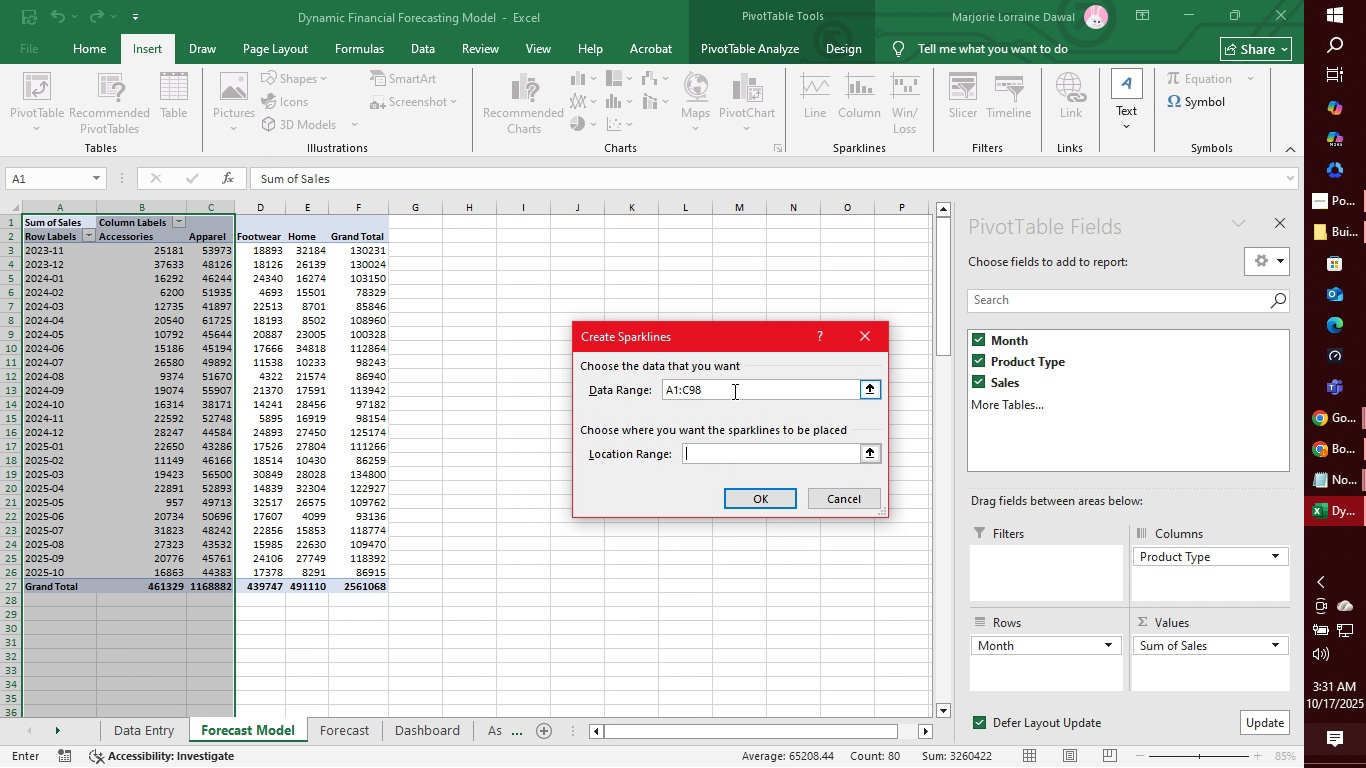 
left_click_drag(start_coordinate=[733, 391], to_coordinate=[661, 402])
 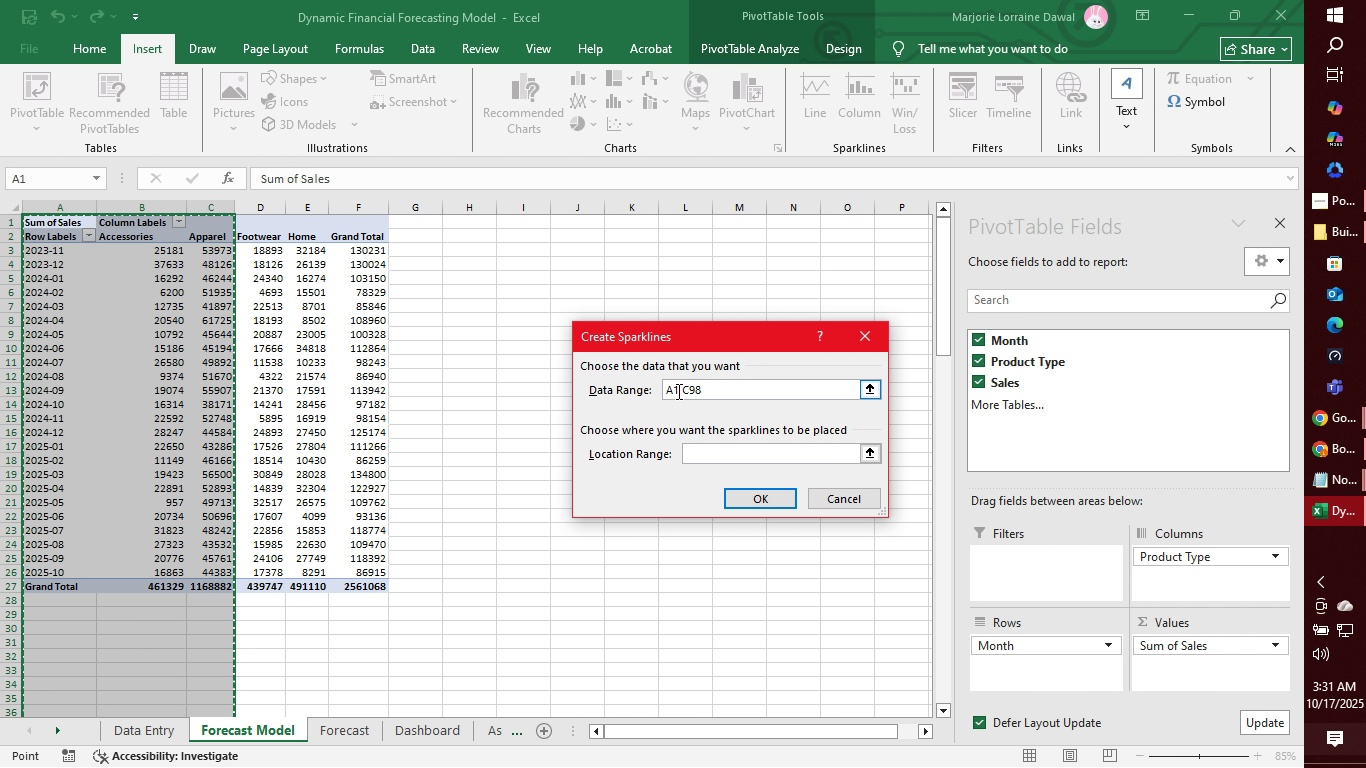 
left_click([677, 391])
 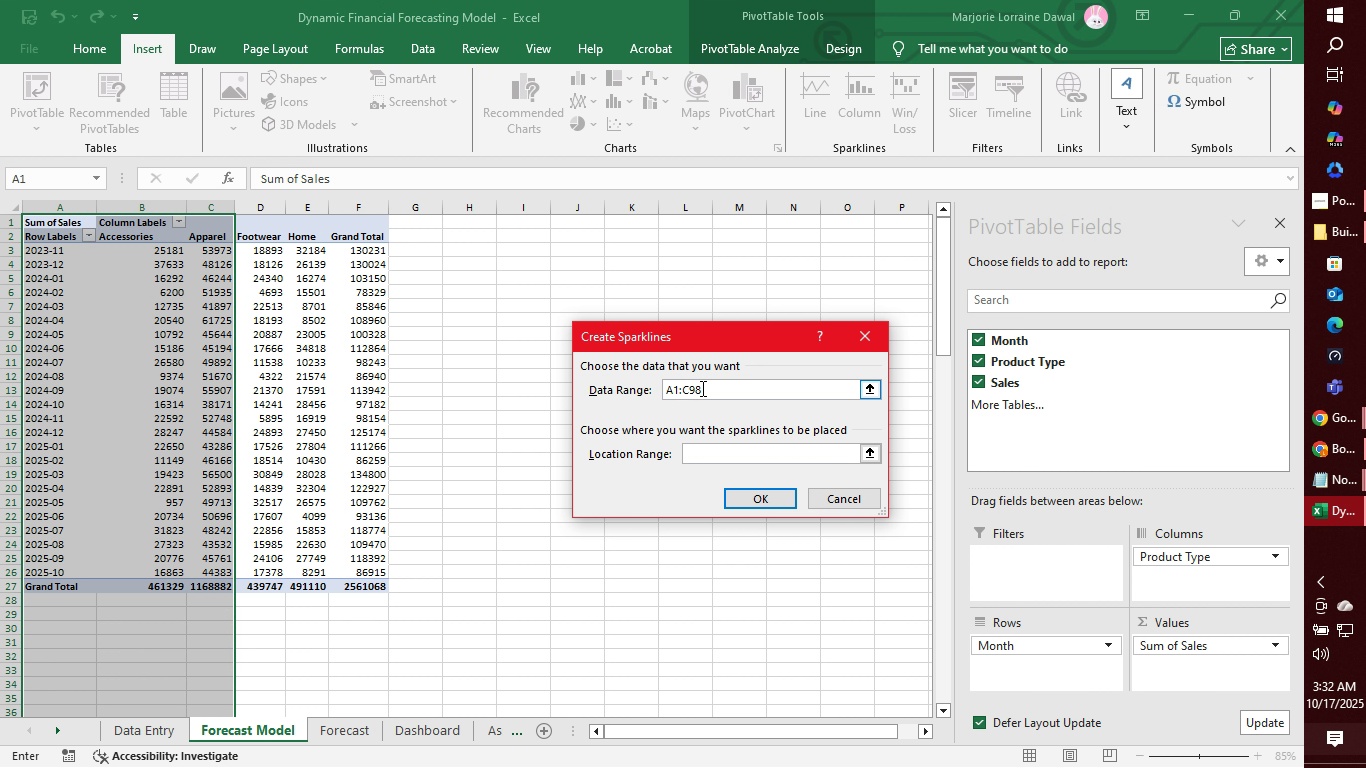 
left_click_drag(start_coordinate=[701, 388], to_coordinate=[656, 392])
 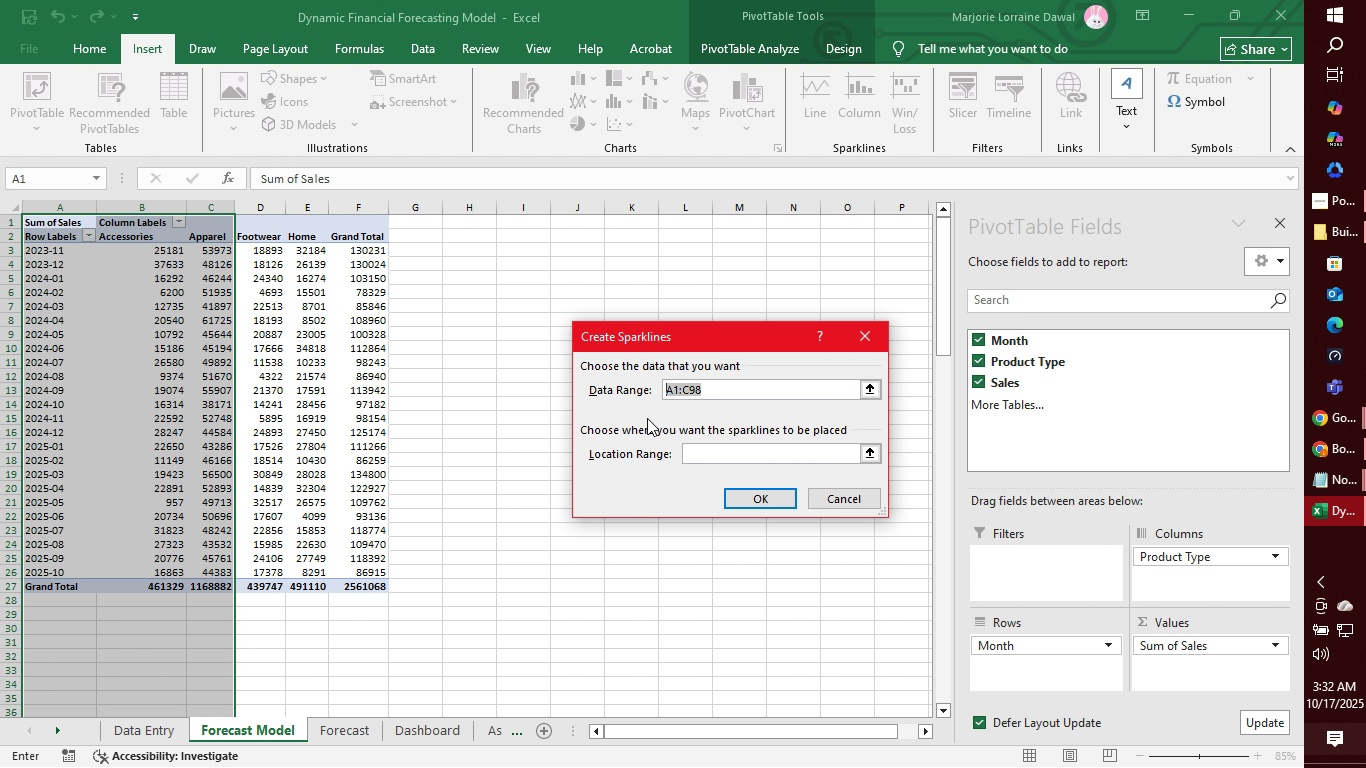 
wait(5.23)
 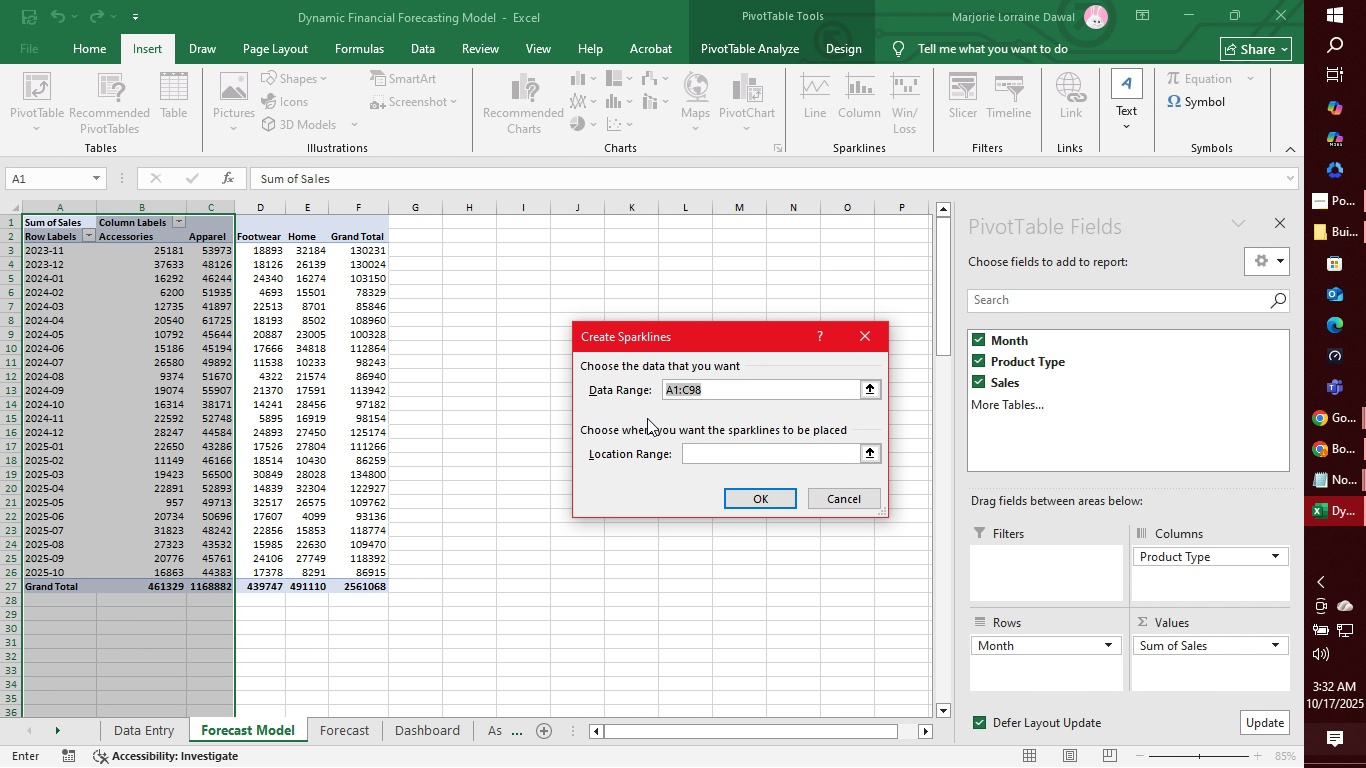 
hold_key(key=ShiftLeft, duration=0.71)
 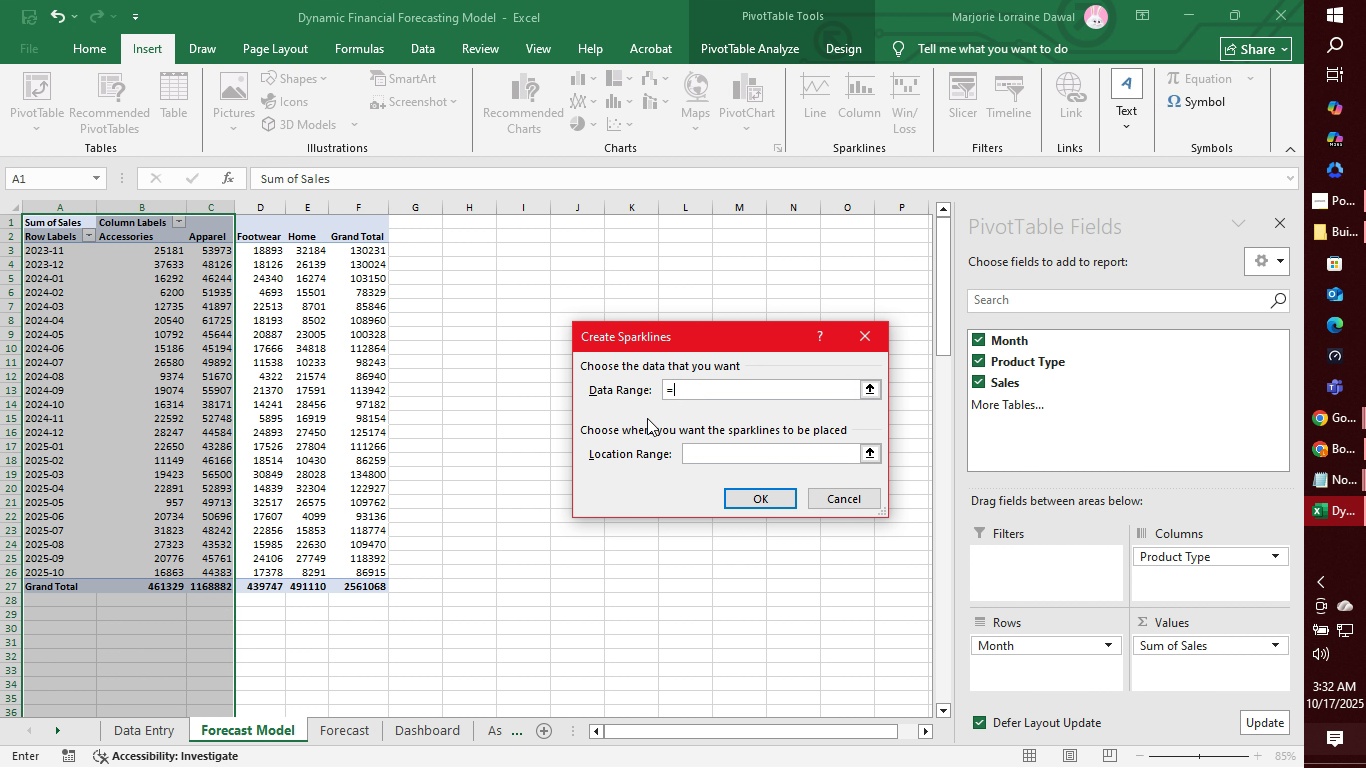 
key(Equal)
 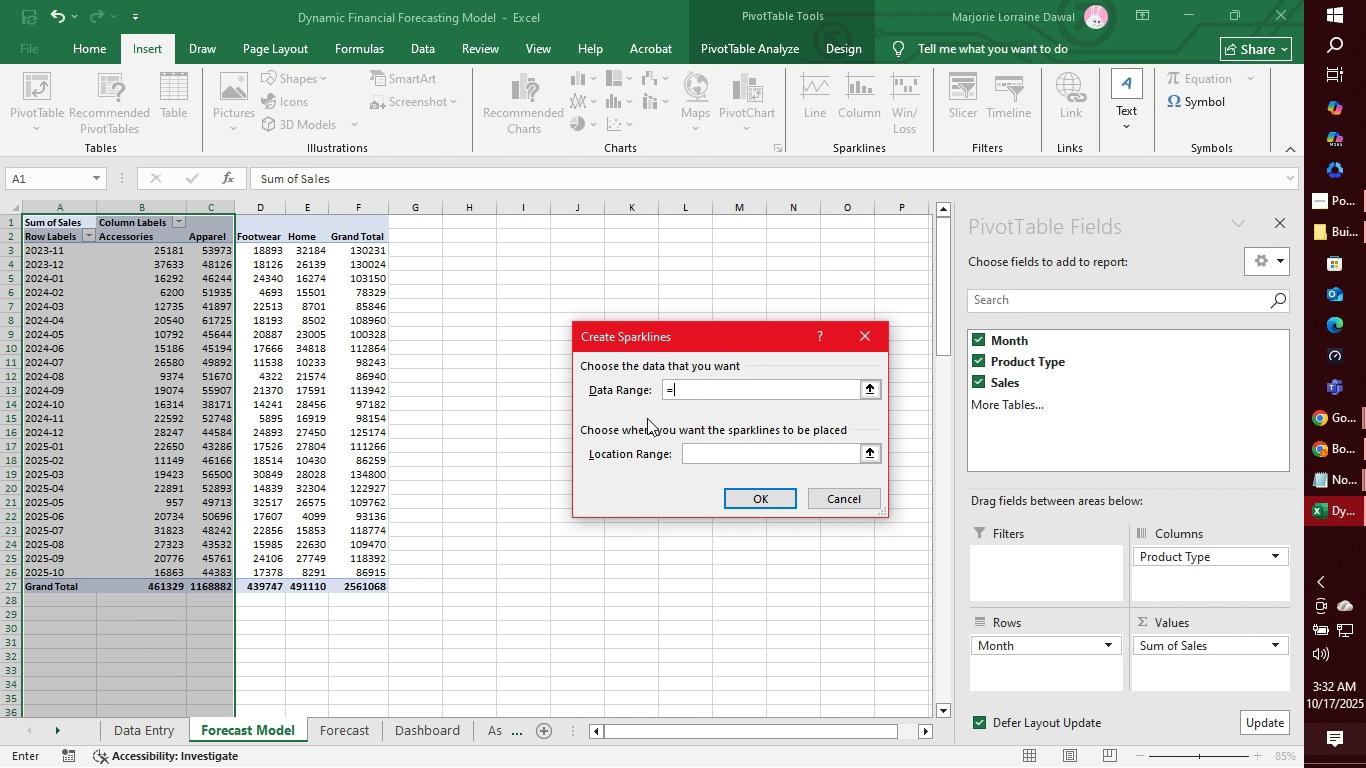 
wait(5.58)
 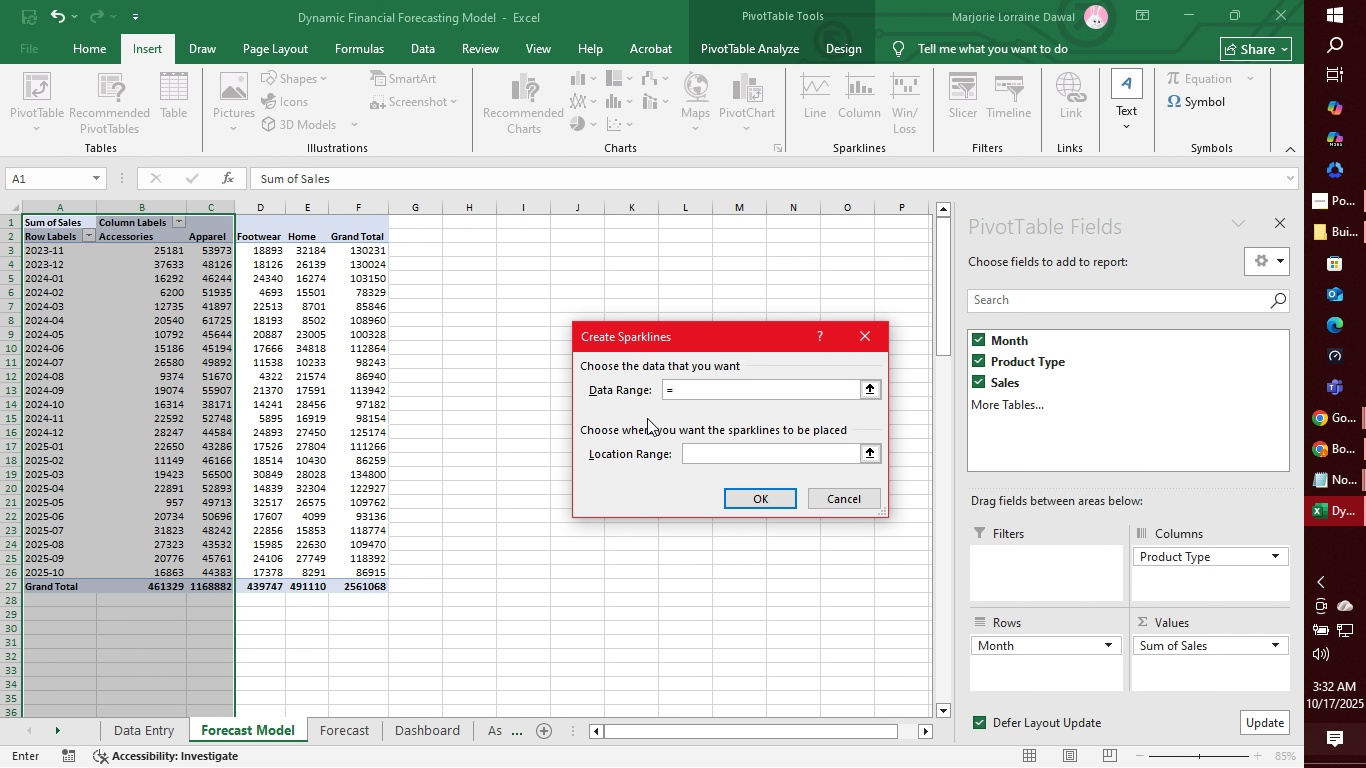 
type(SUM(B2)
 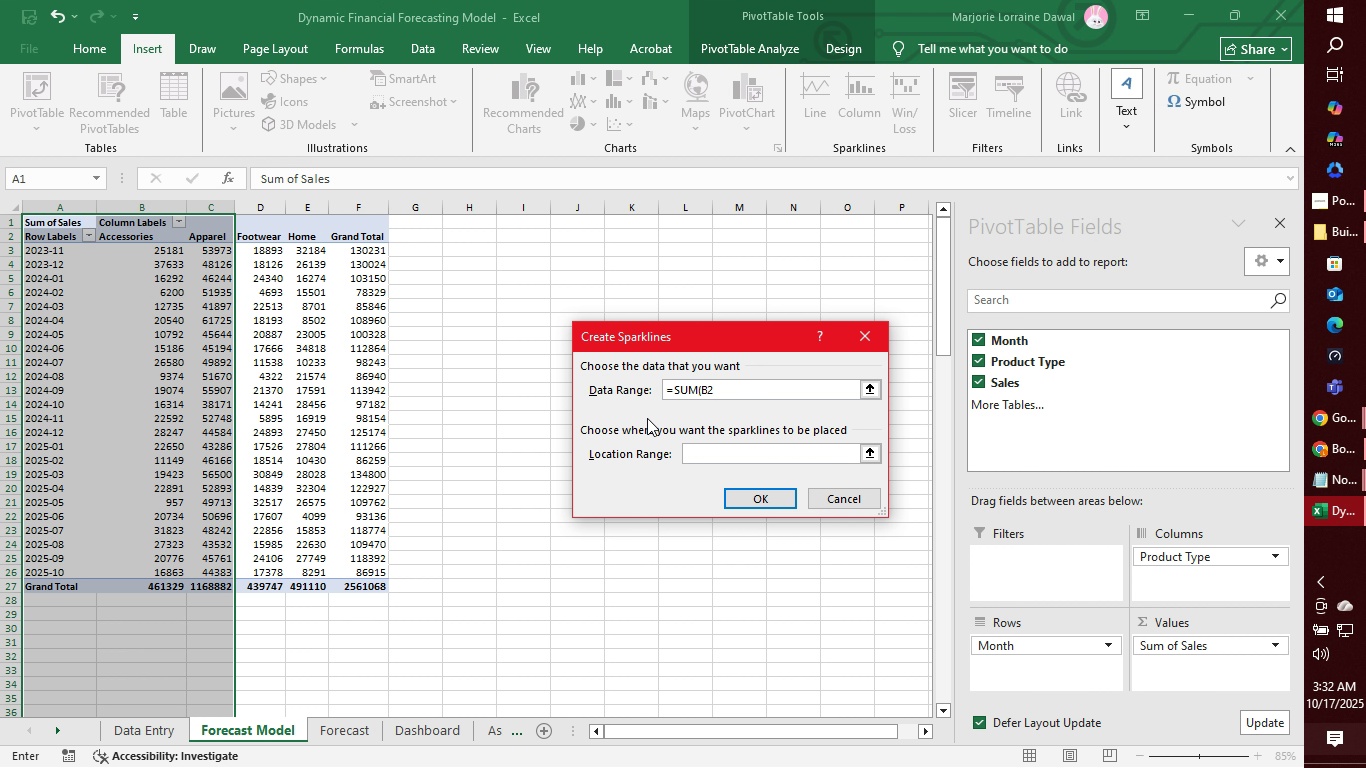 
wait(10.38)
 